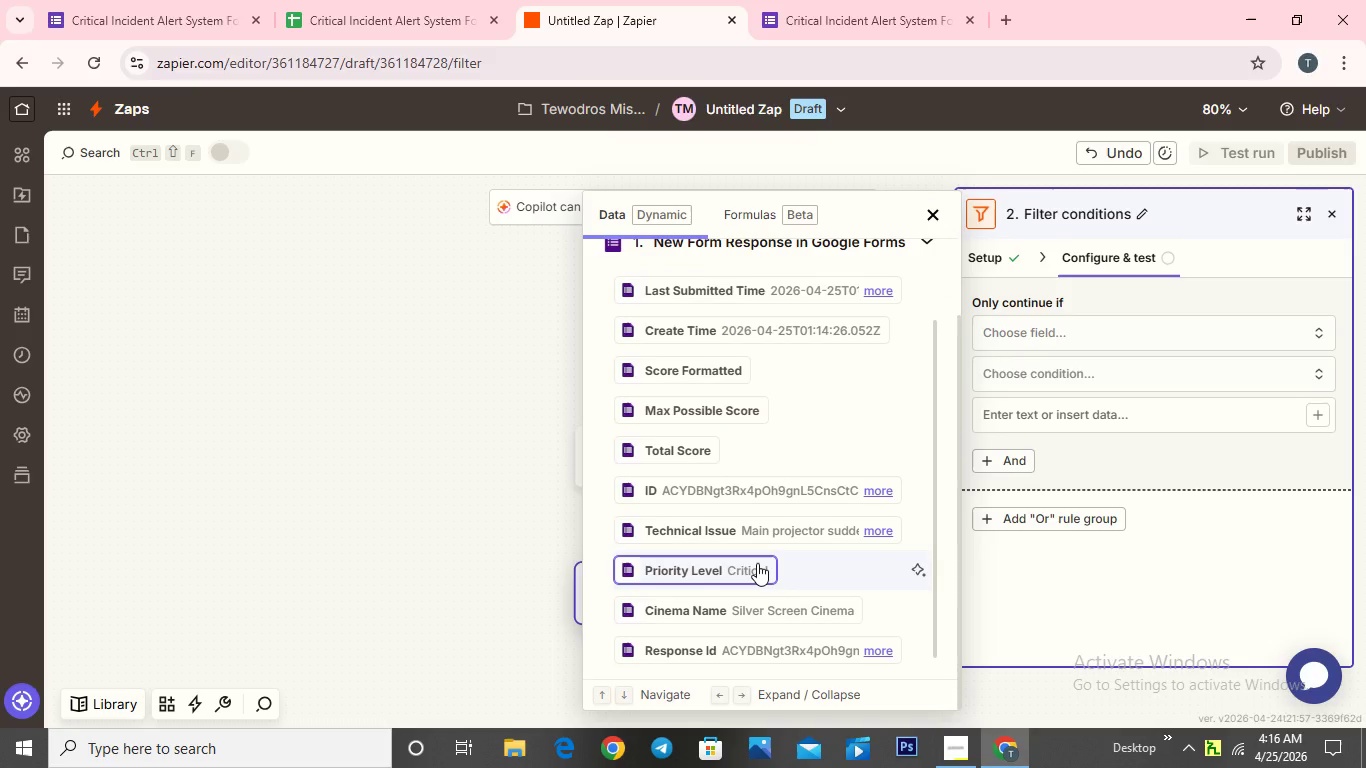 
left_click([757, 563])
 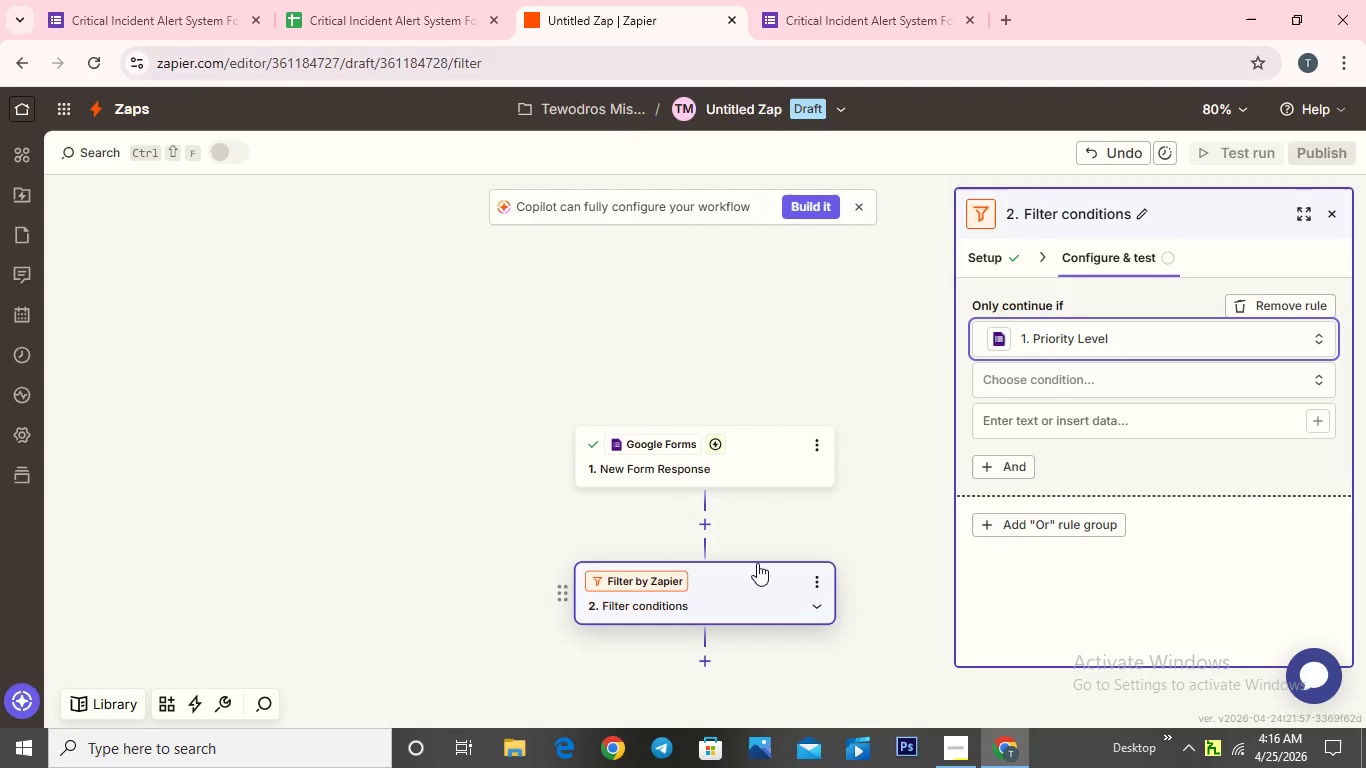 
wait(7.19)
 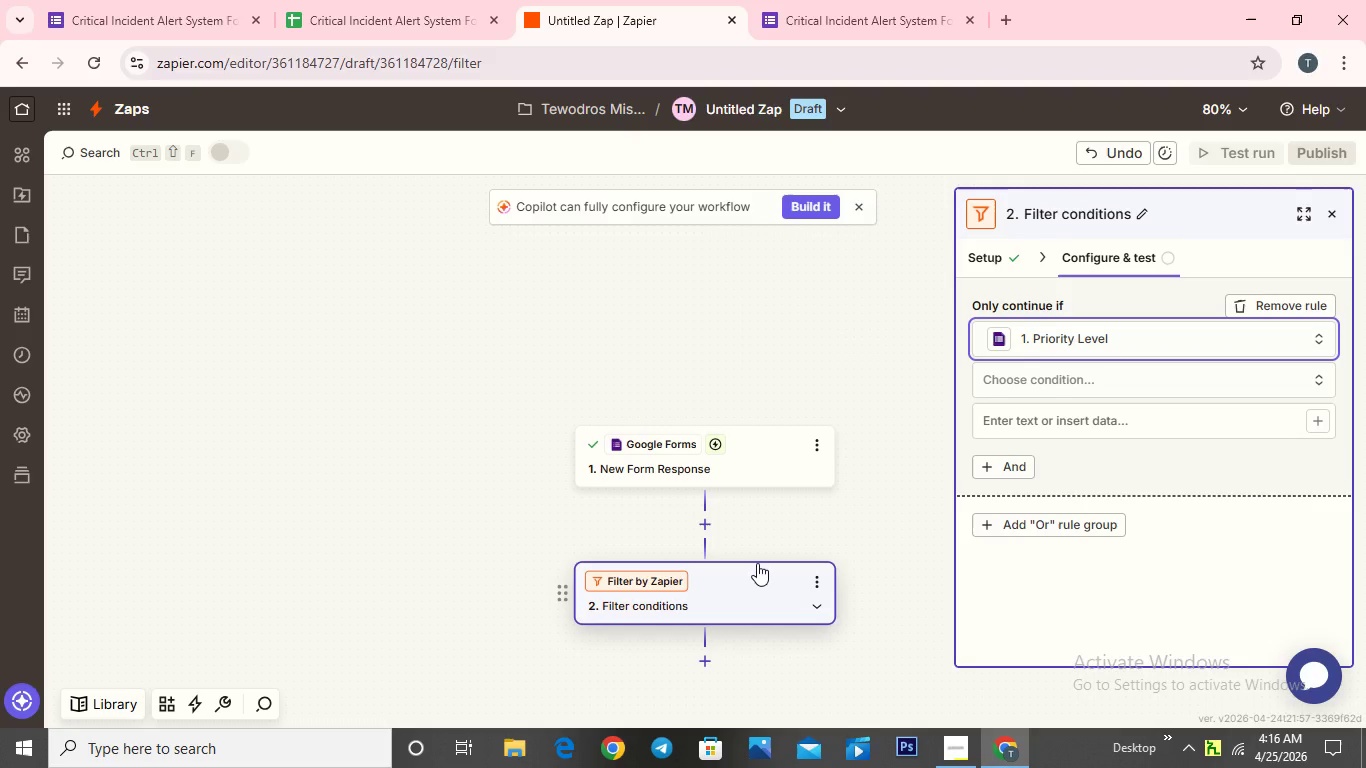 
left_click([1056, 378])
 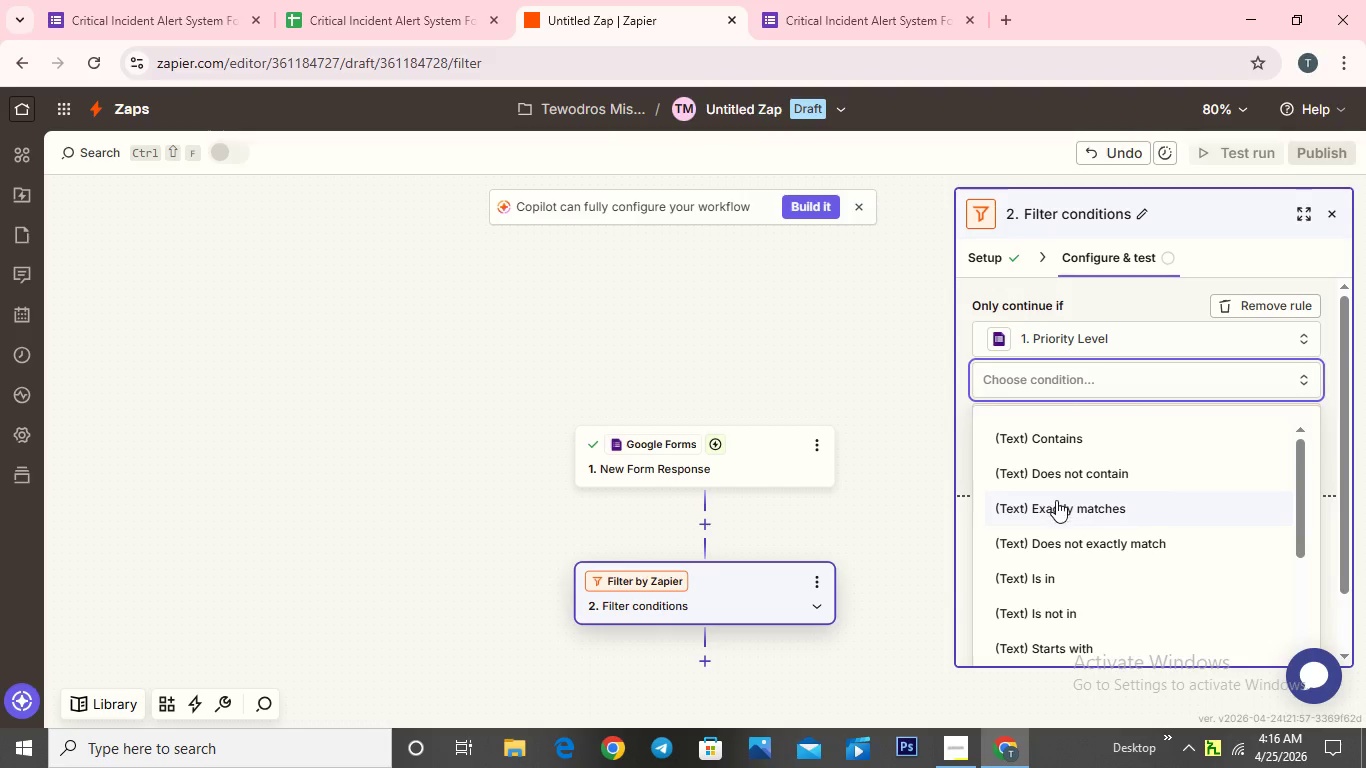 
left_click([1058, 502])
 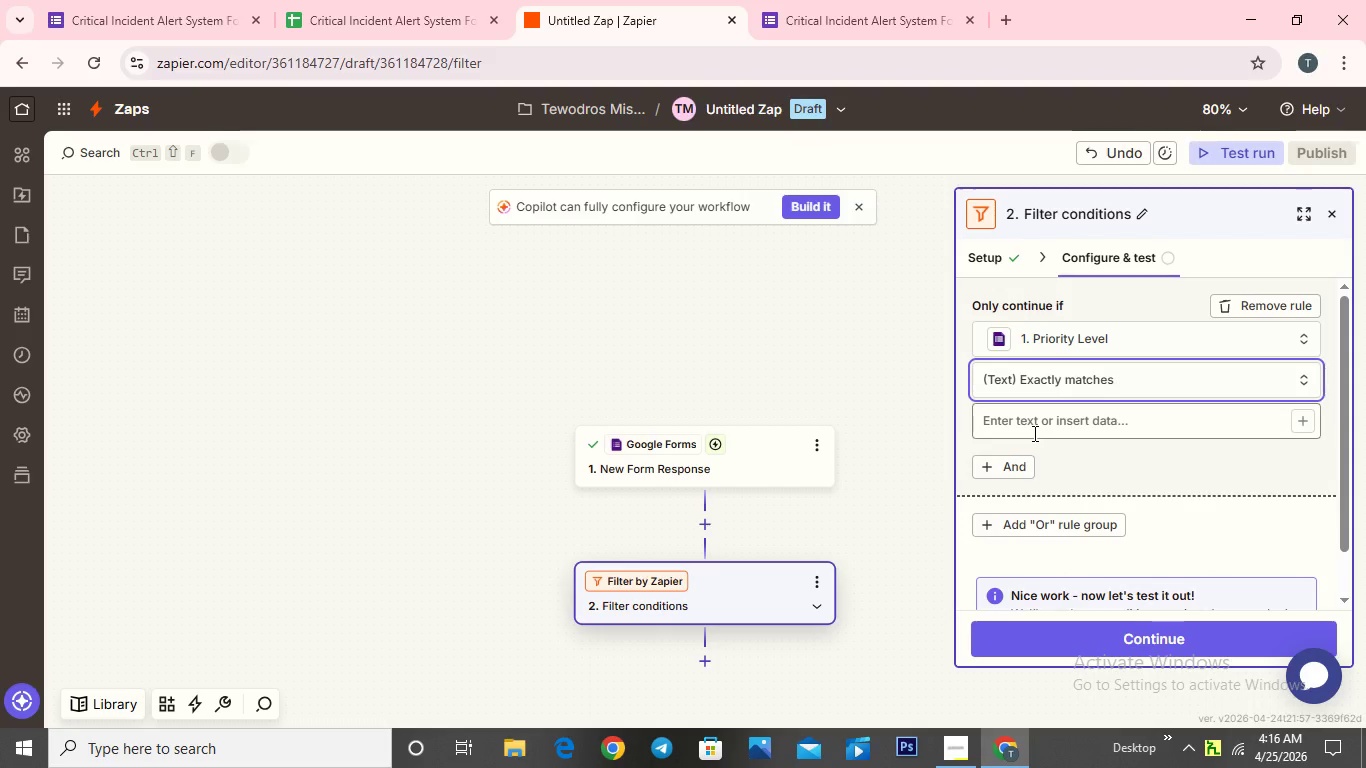 
left_click([1033, 433])
 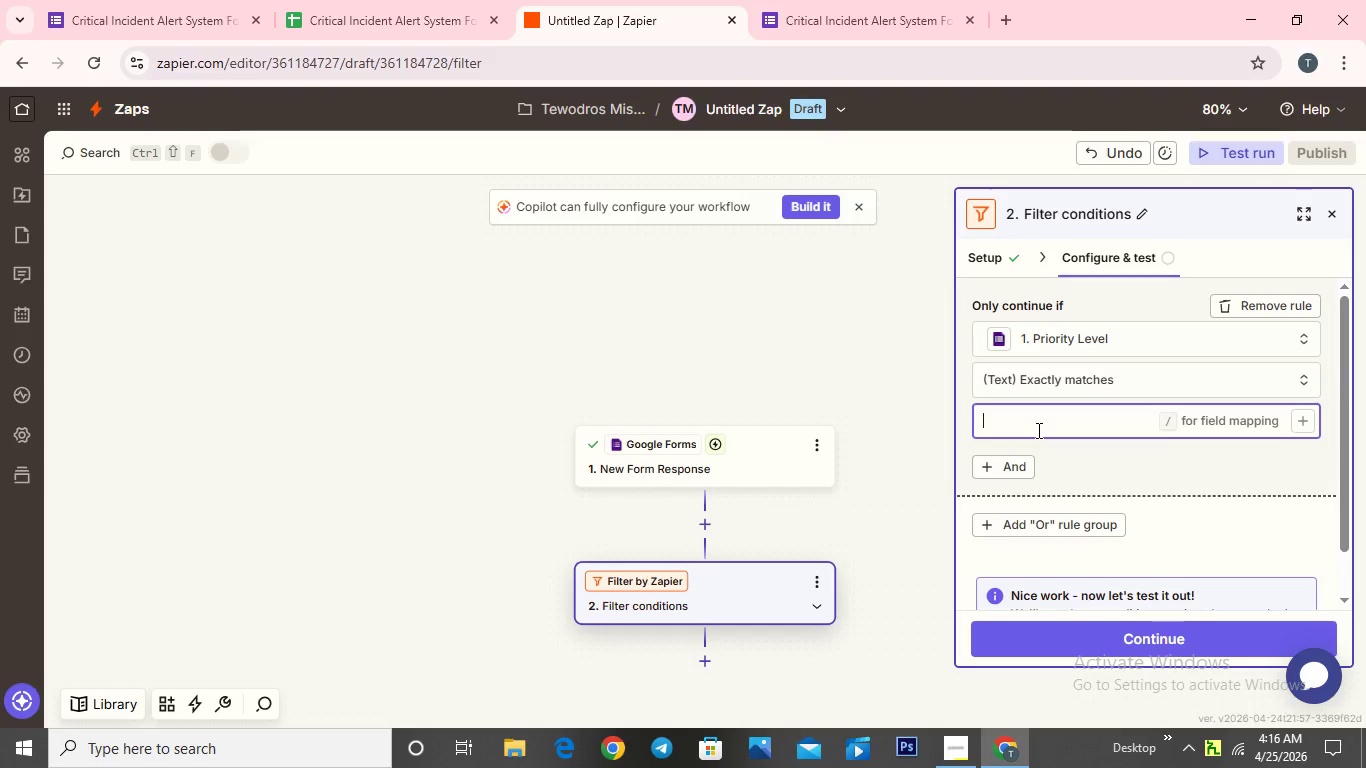 
wait(5.91)
 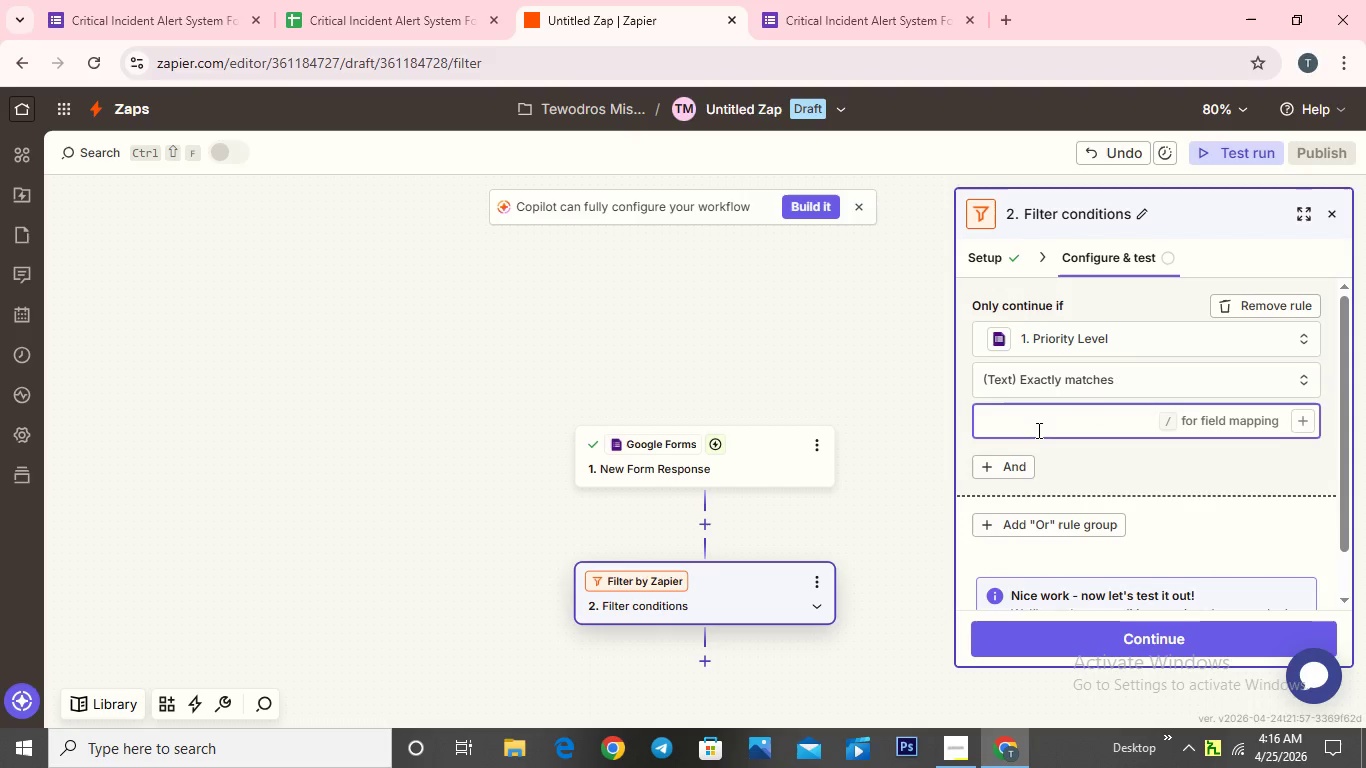 
key(CapsLock)
 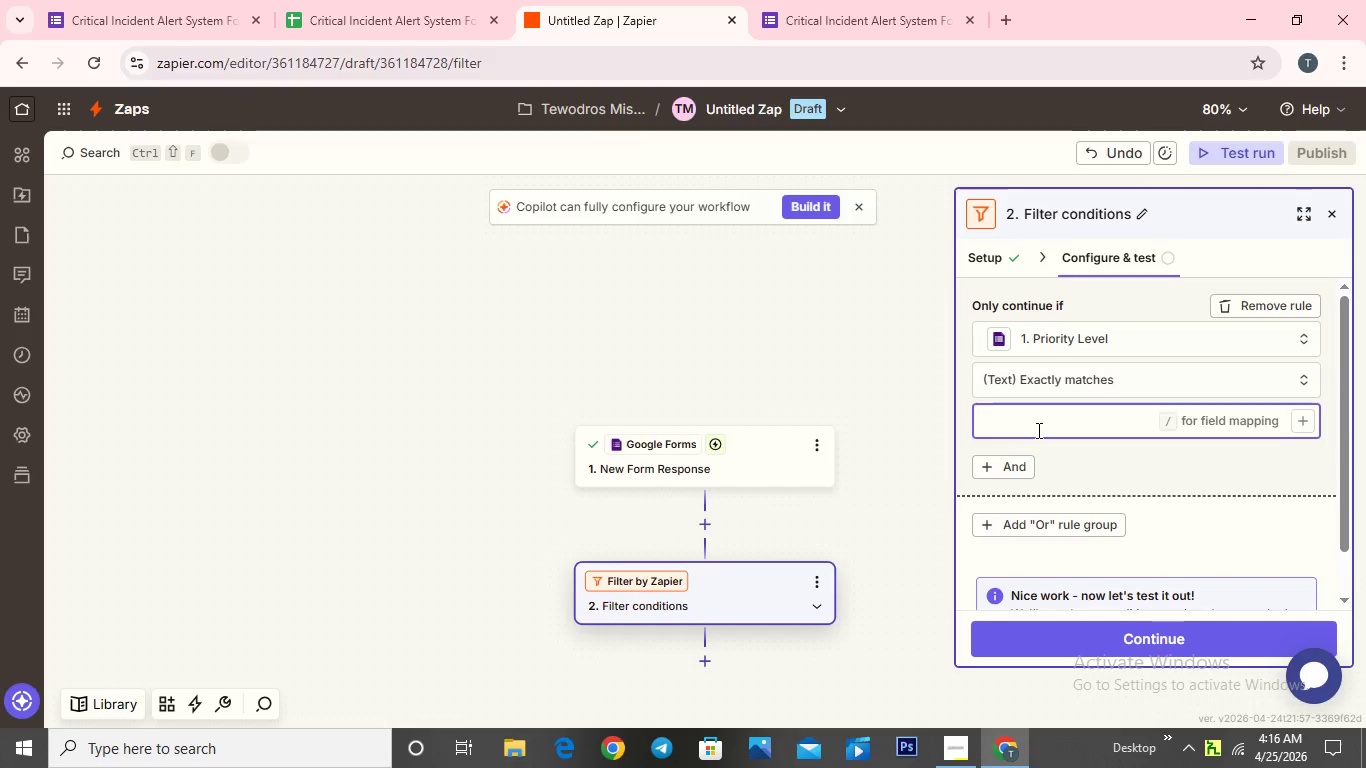 
key(C)
 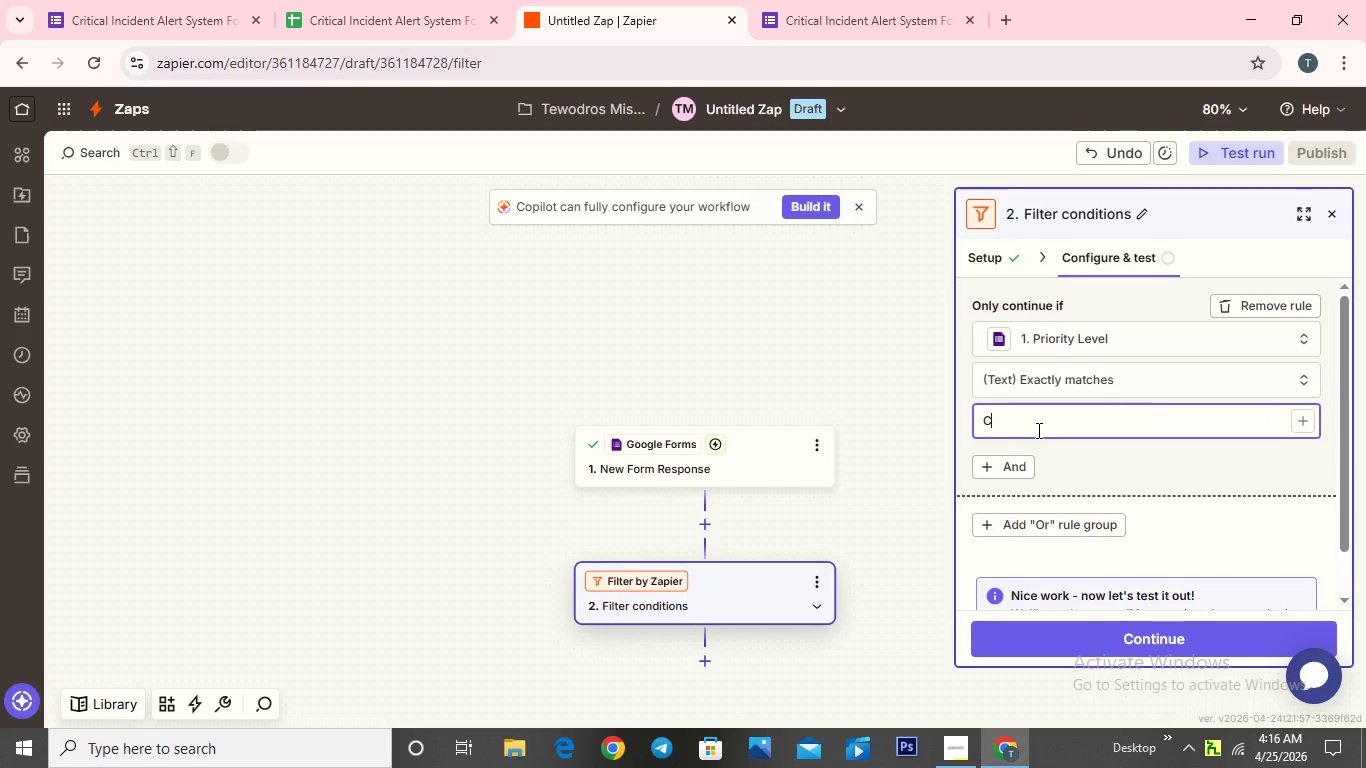 
key(CapsLock)
 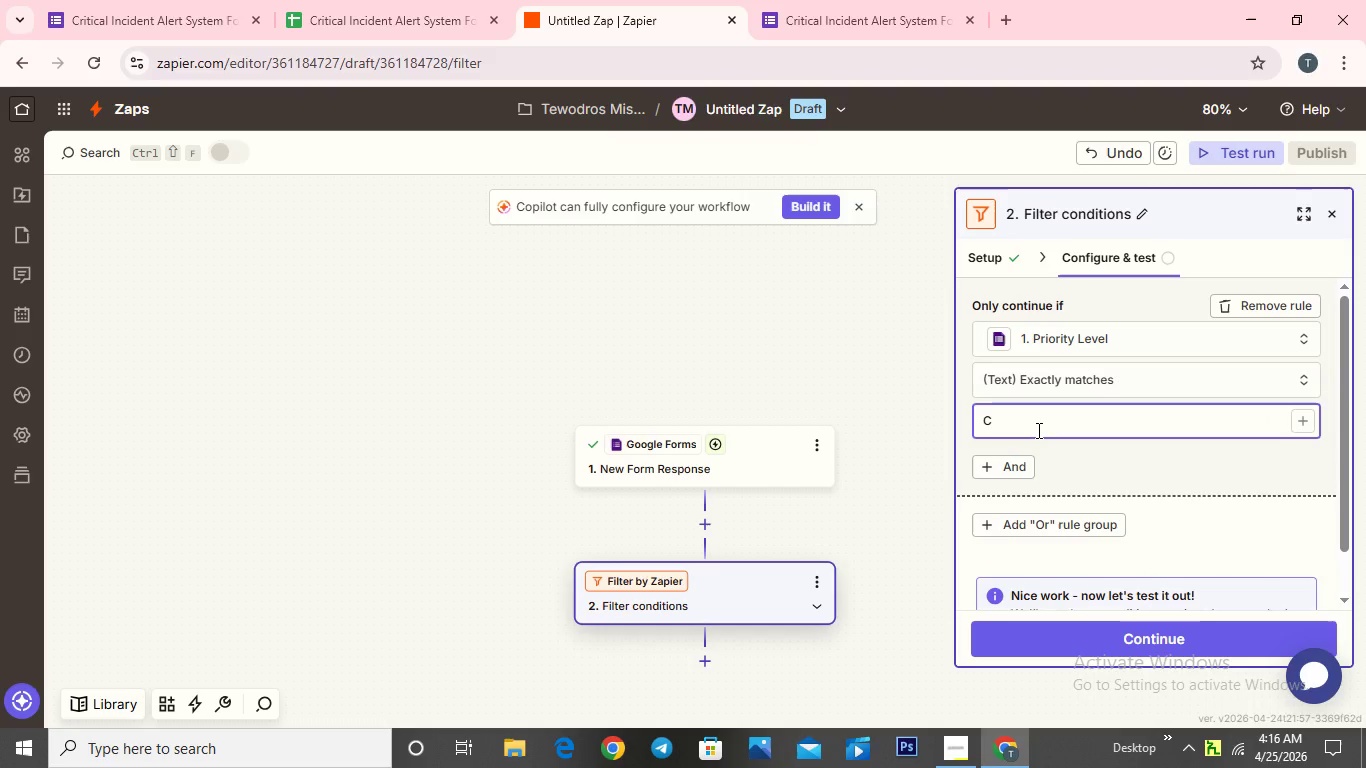 
type(ritical)
 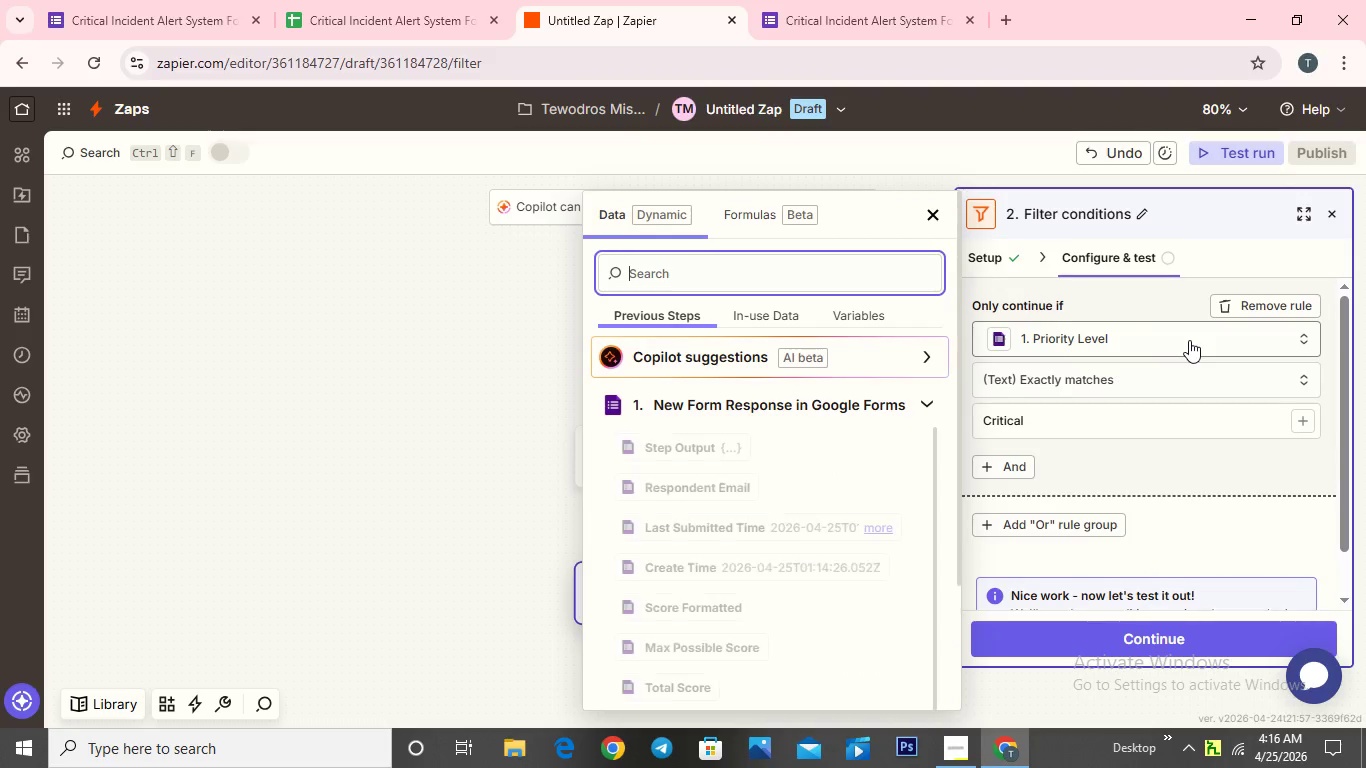 
wait(6.03)
 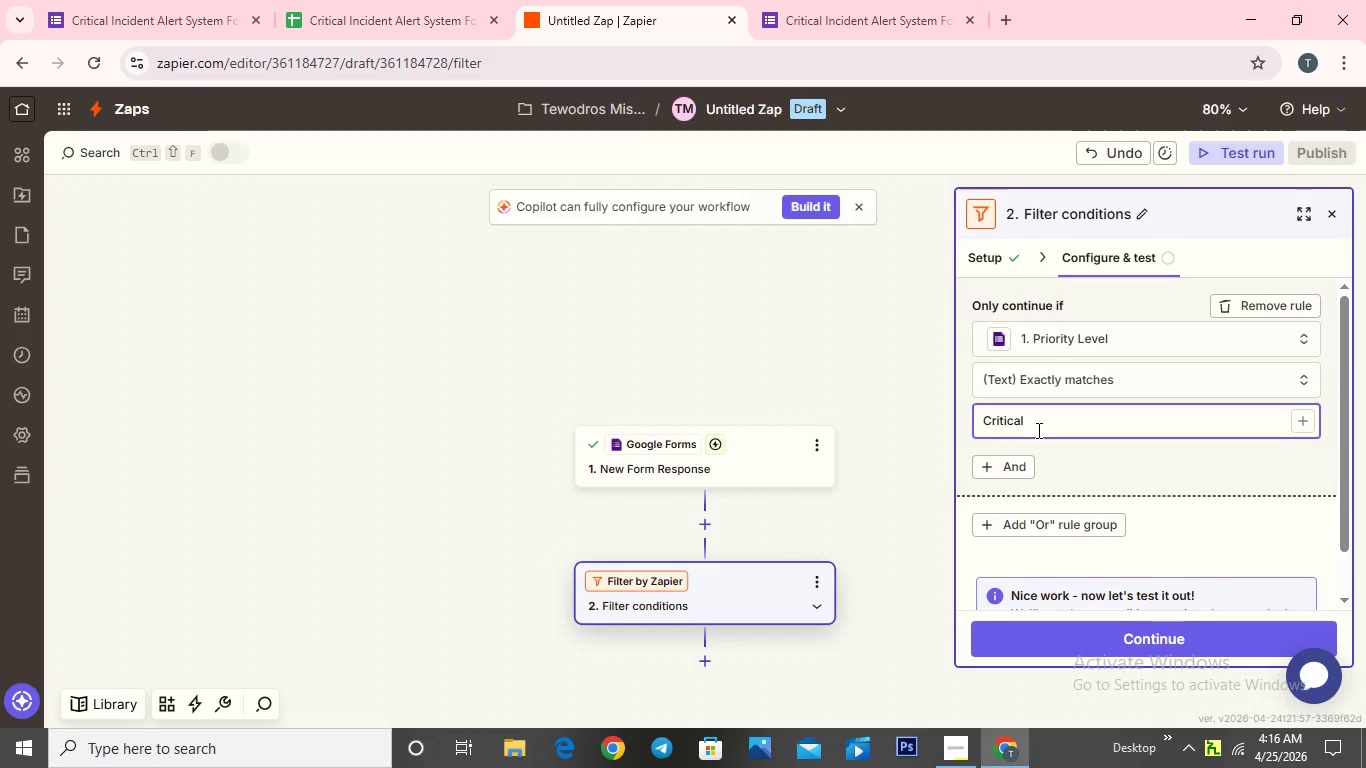 
scroll: coordinate [770, 609], scroll_direction: down, amount: 27.0
 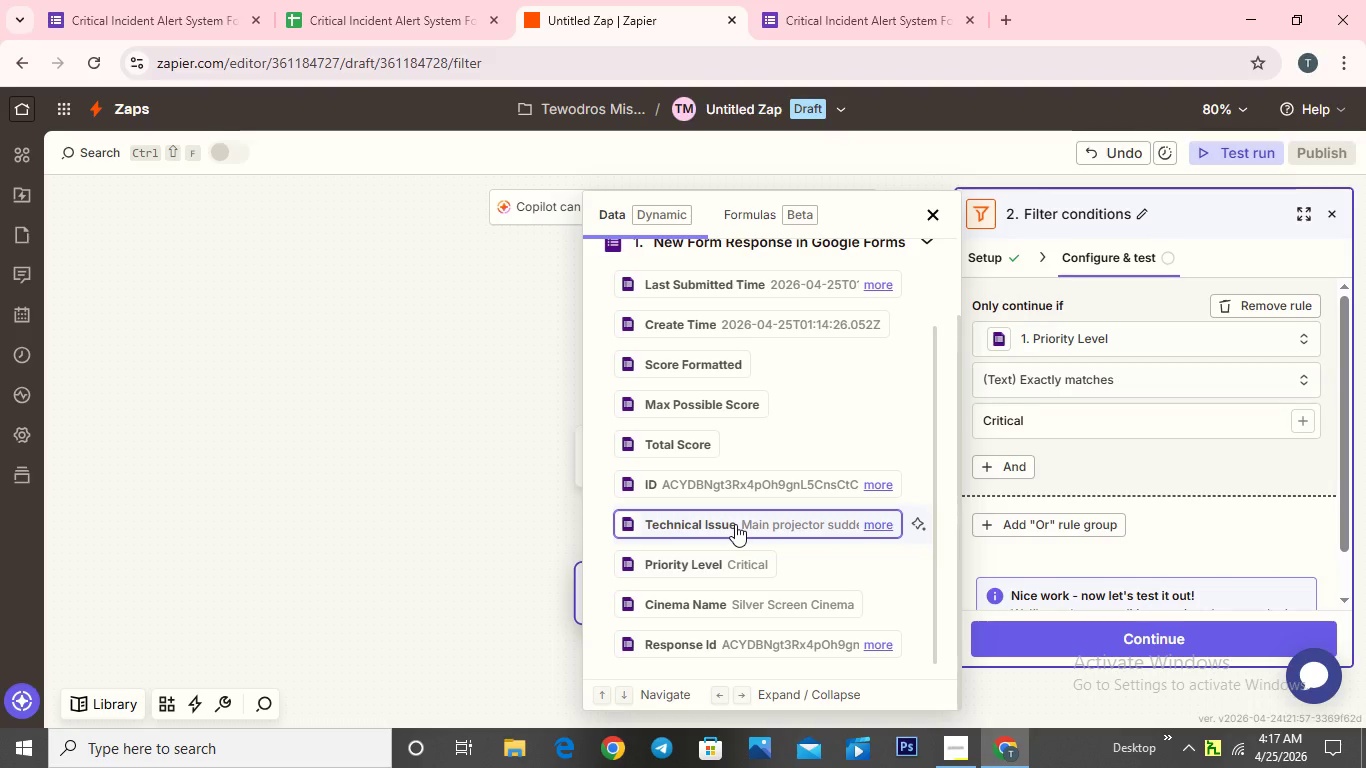 
scroll: coordinate [735, 524], scroll_direction: up, amount: 7.0
 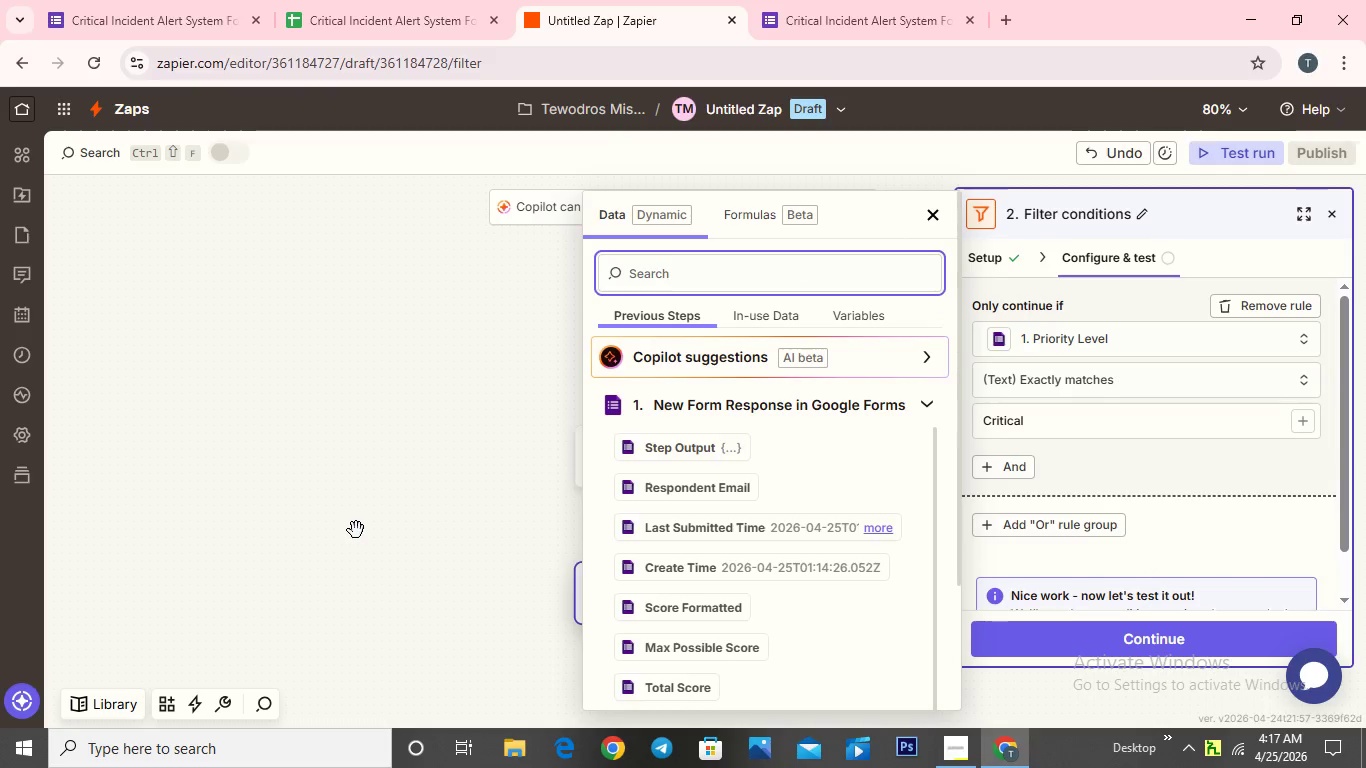 
left_click([358, 530])
 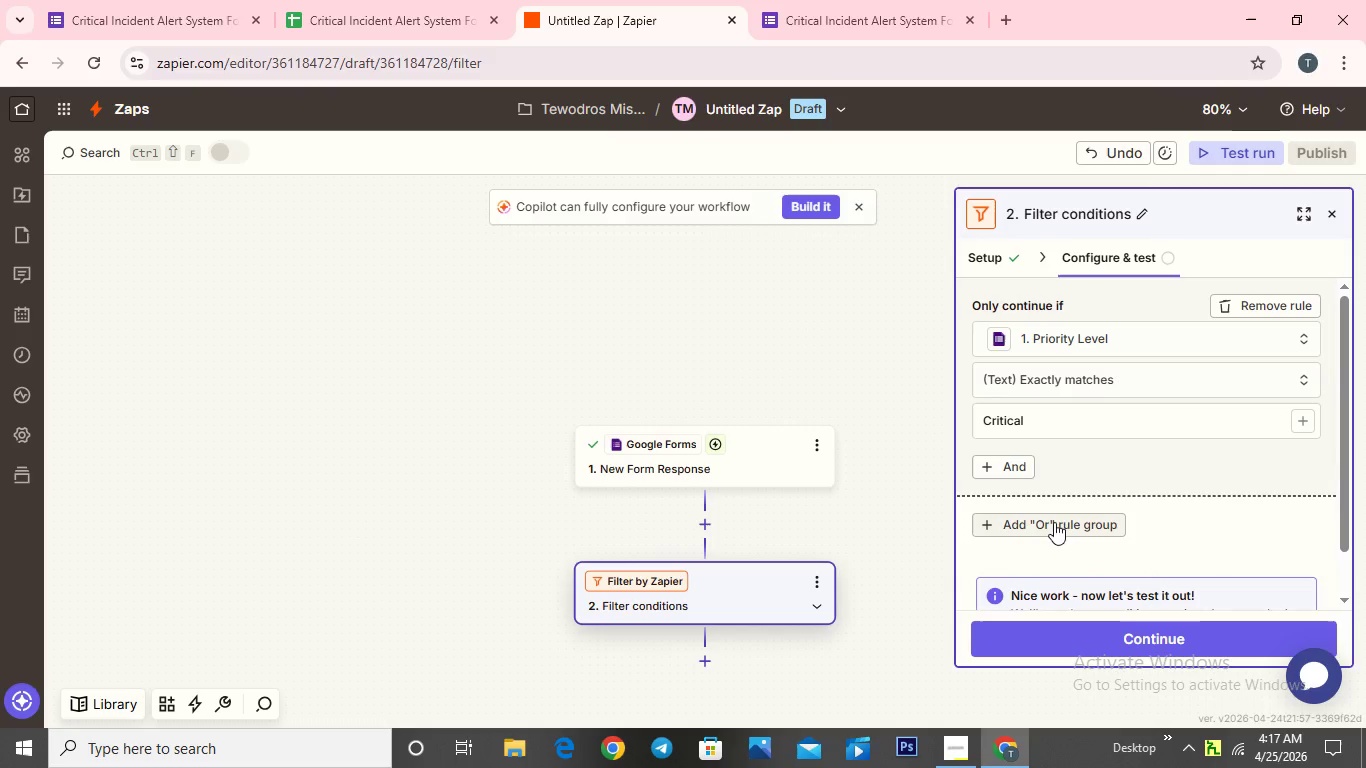 
left_click([1052, 523])
 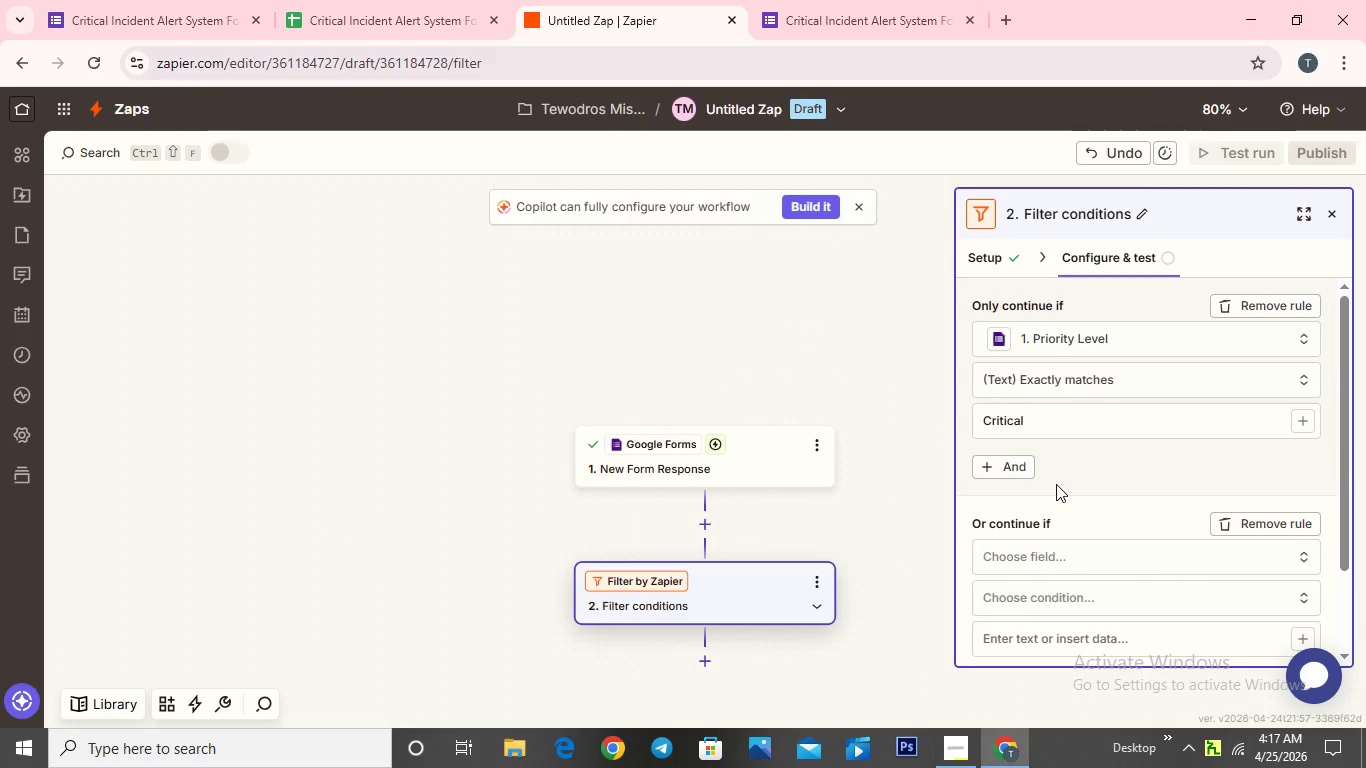 
scroll: coordinate [1056, 484], scroll_direction: down, amount: 2.0
 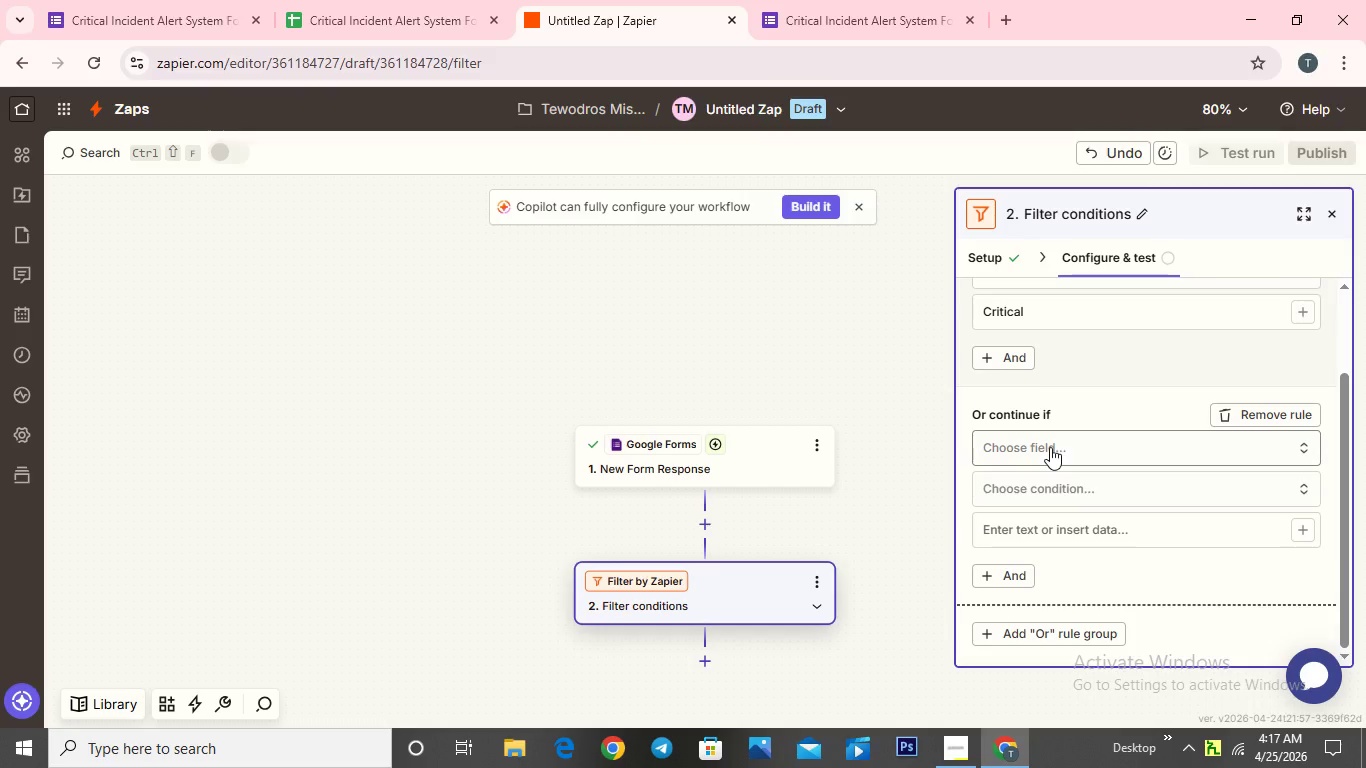 
left_click([1050, 447])
 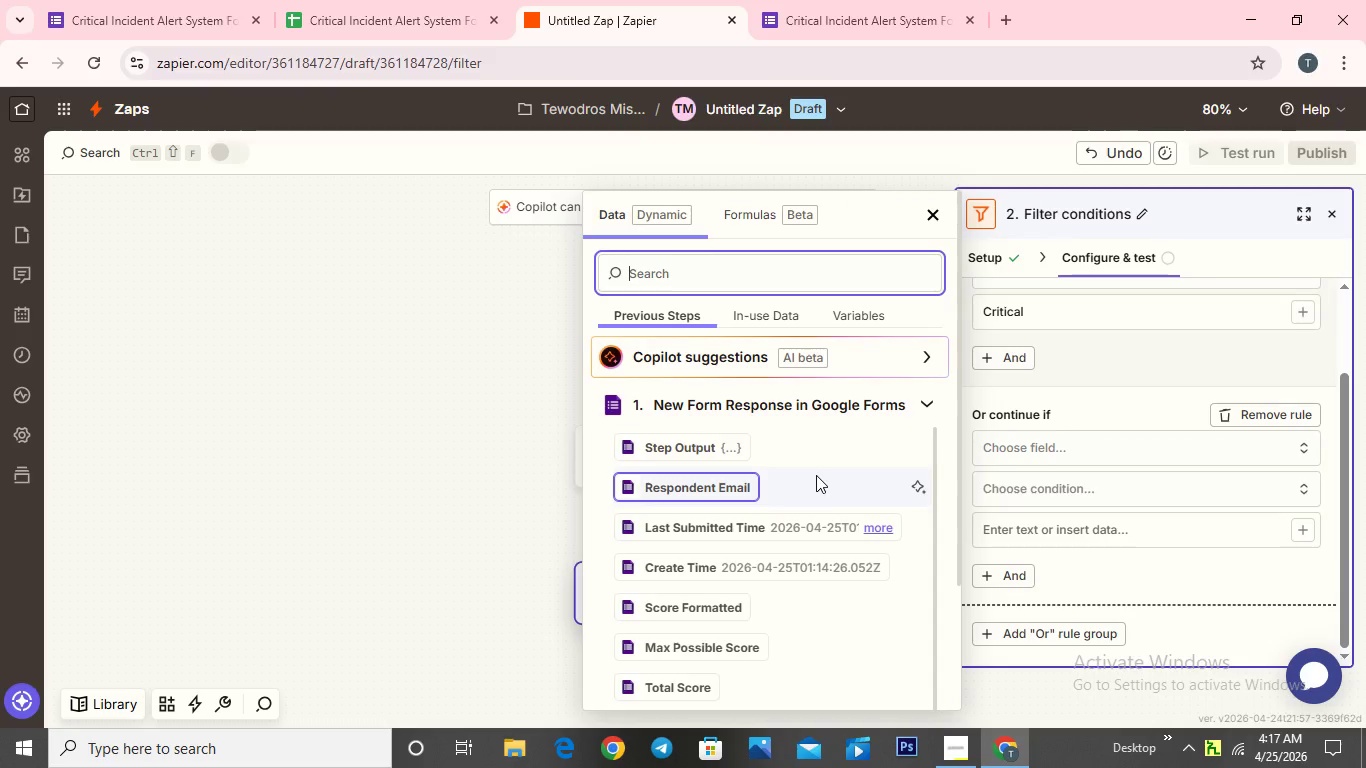 
scroll: coordinate [816, 475], scroll_direction: down, amount: 2.0
 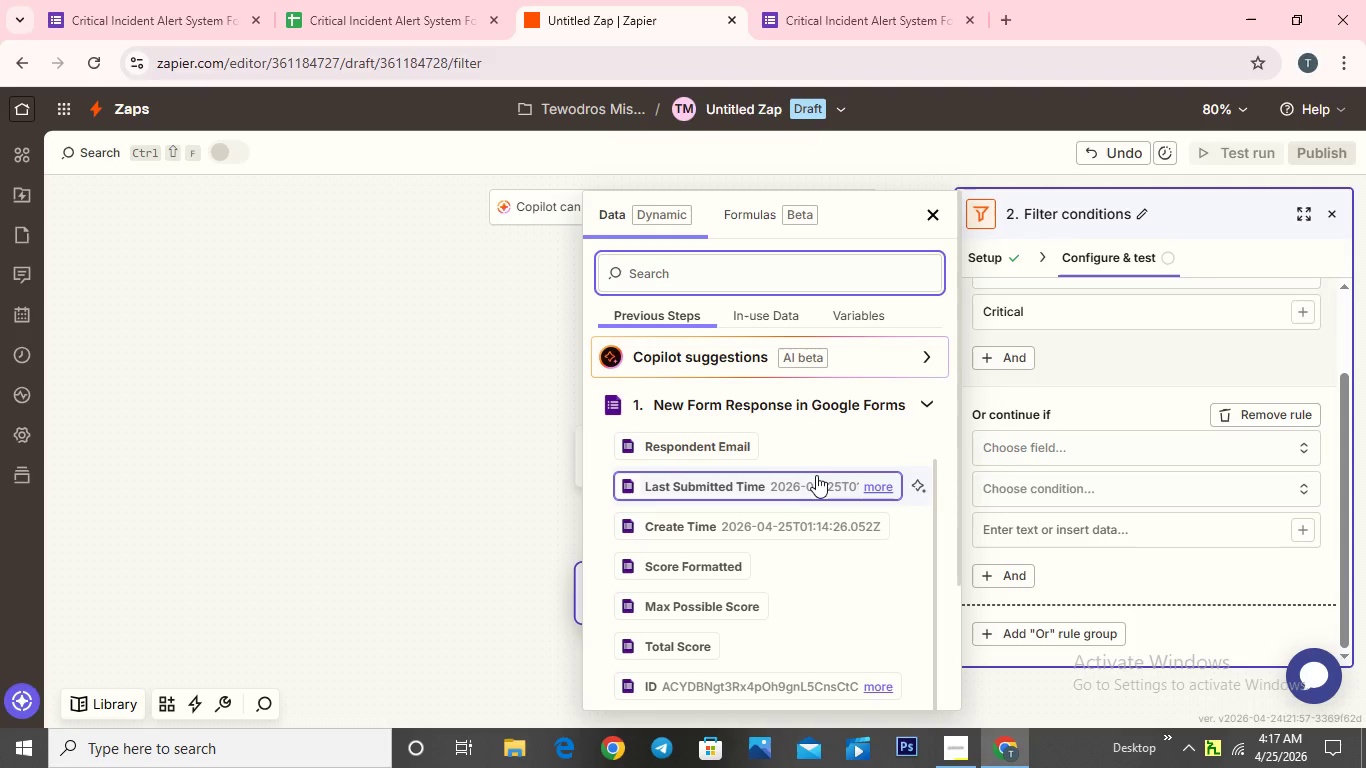 
wait(18.22)
 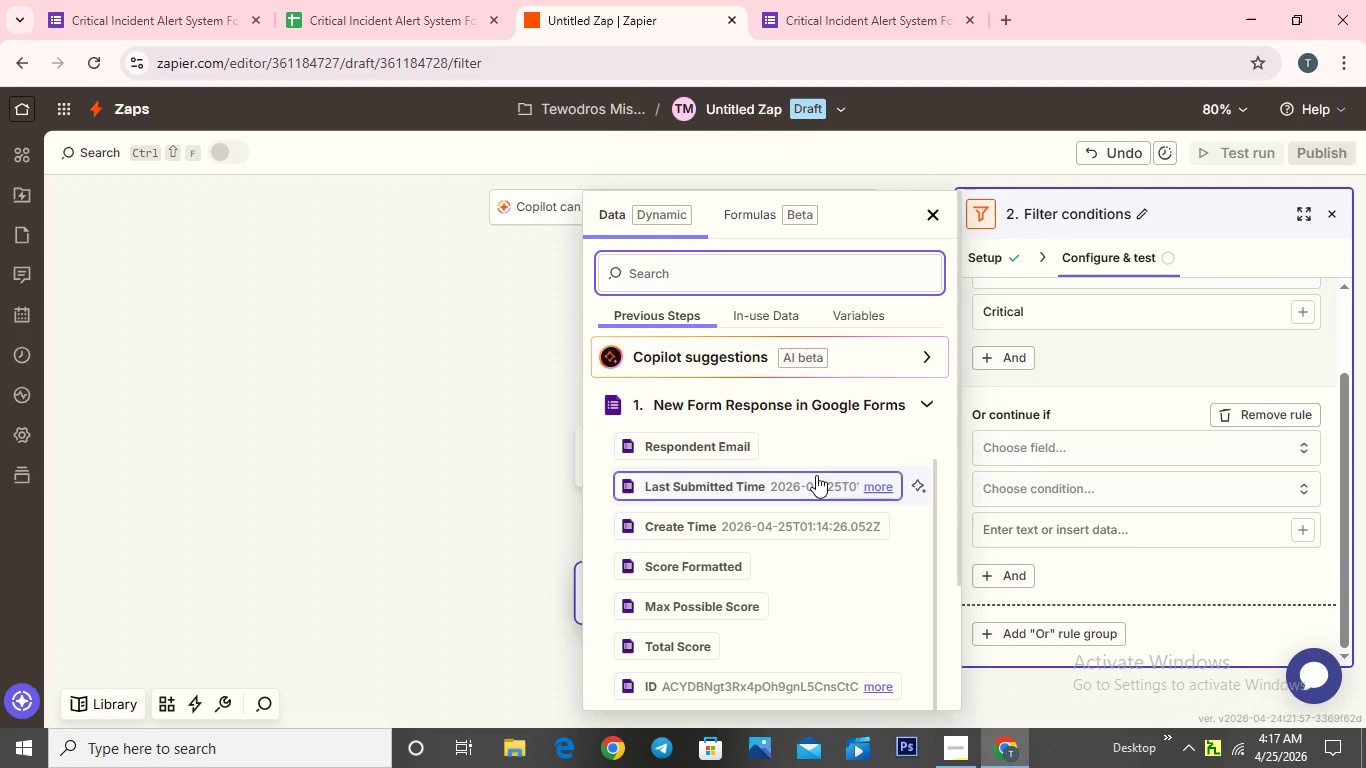 
scroll: coordinate [785, 523], scroll_direction: down, amount: 2.0
 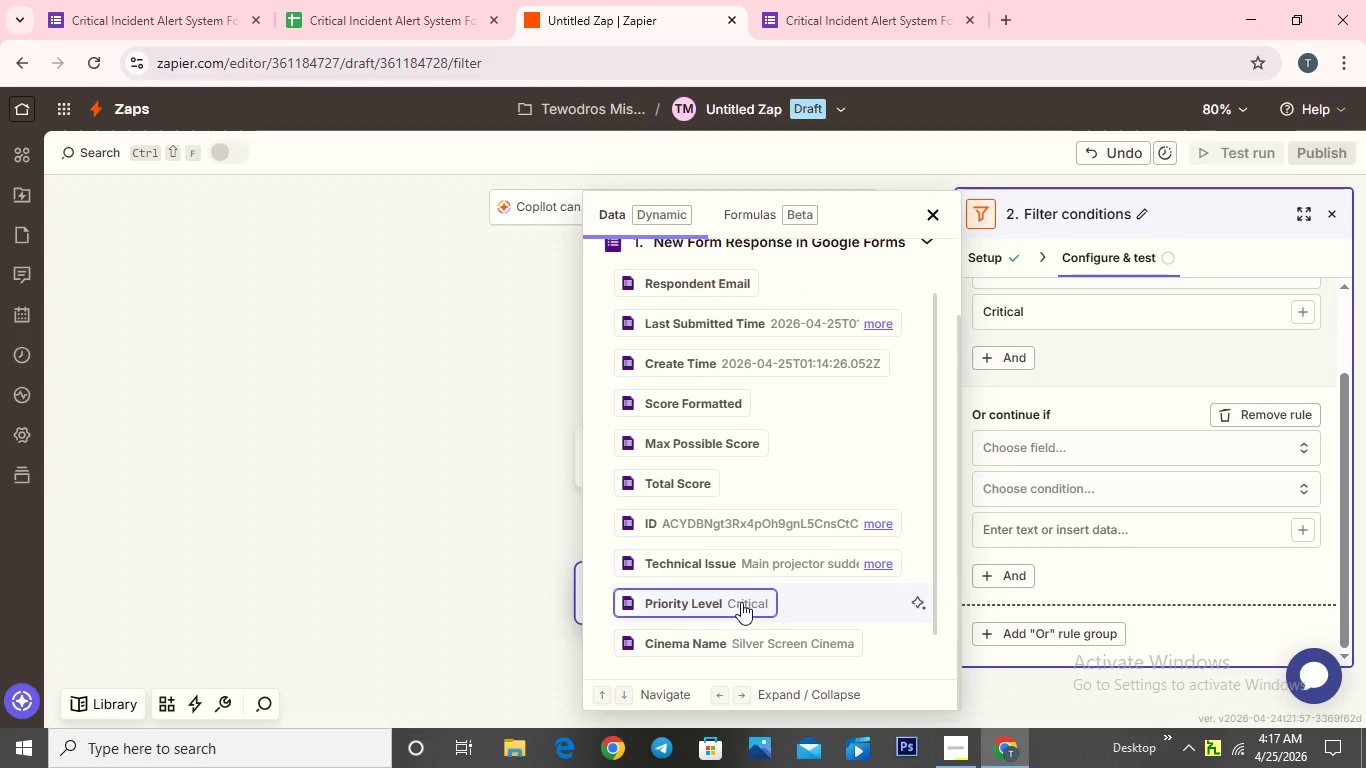 
left_click([743, 603])
 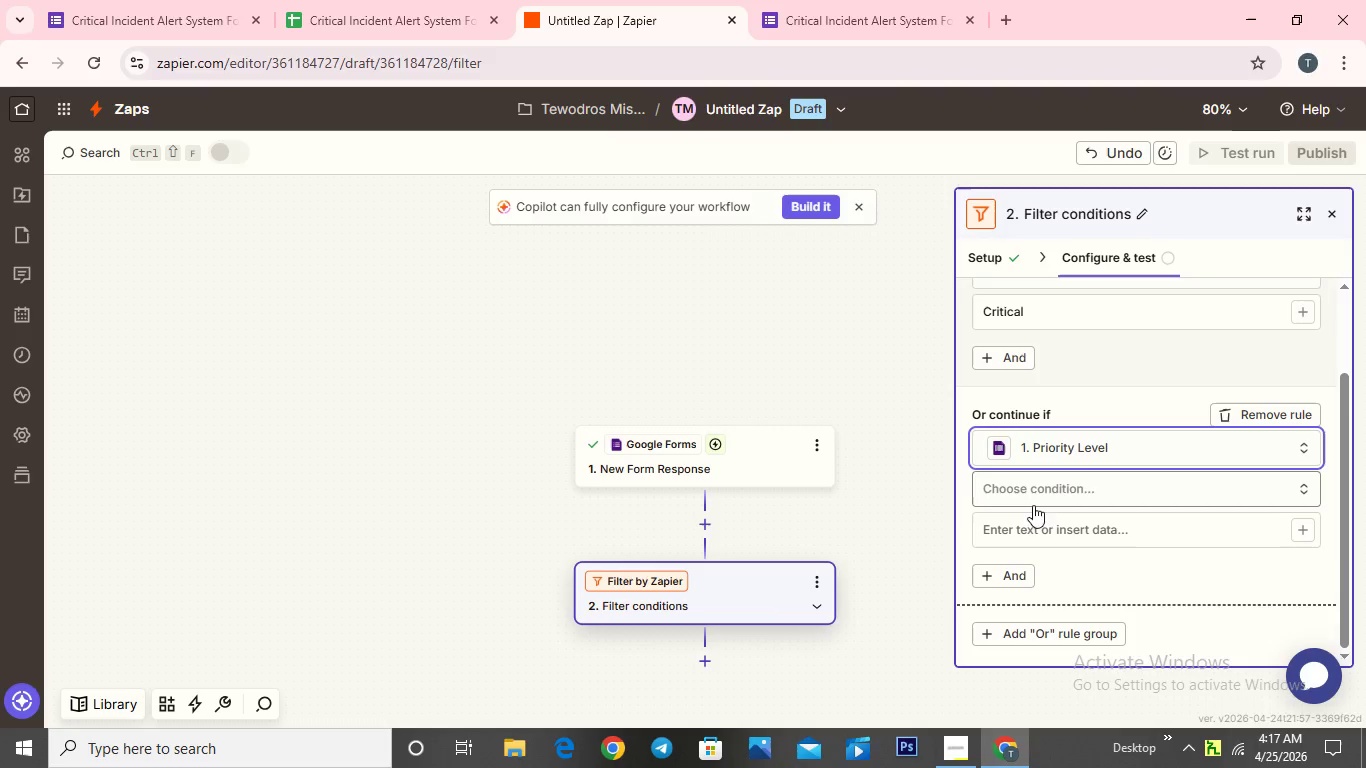 
left_click([1034, 495])
 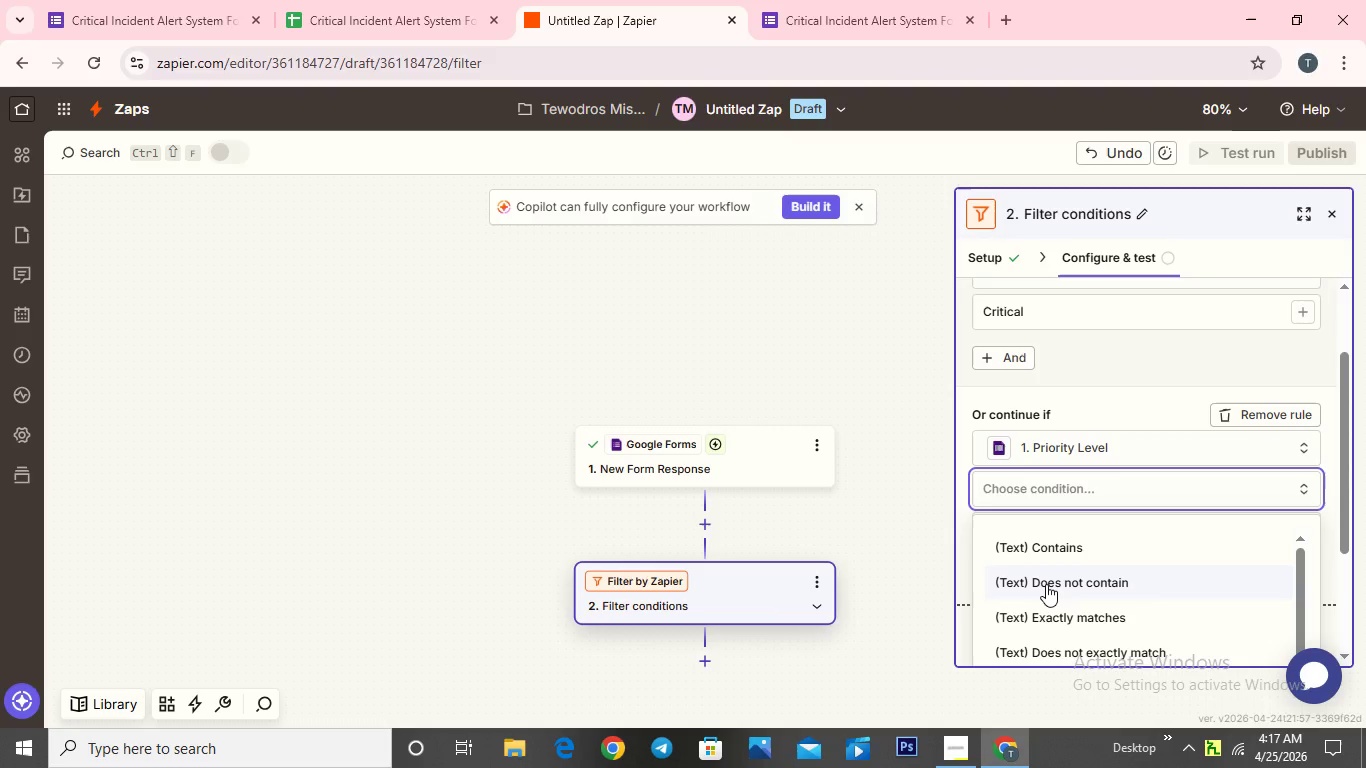 
scroll: coordinate [1046, 585], scroll_direction: down, amount: 1.0
 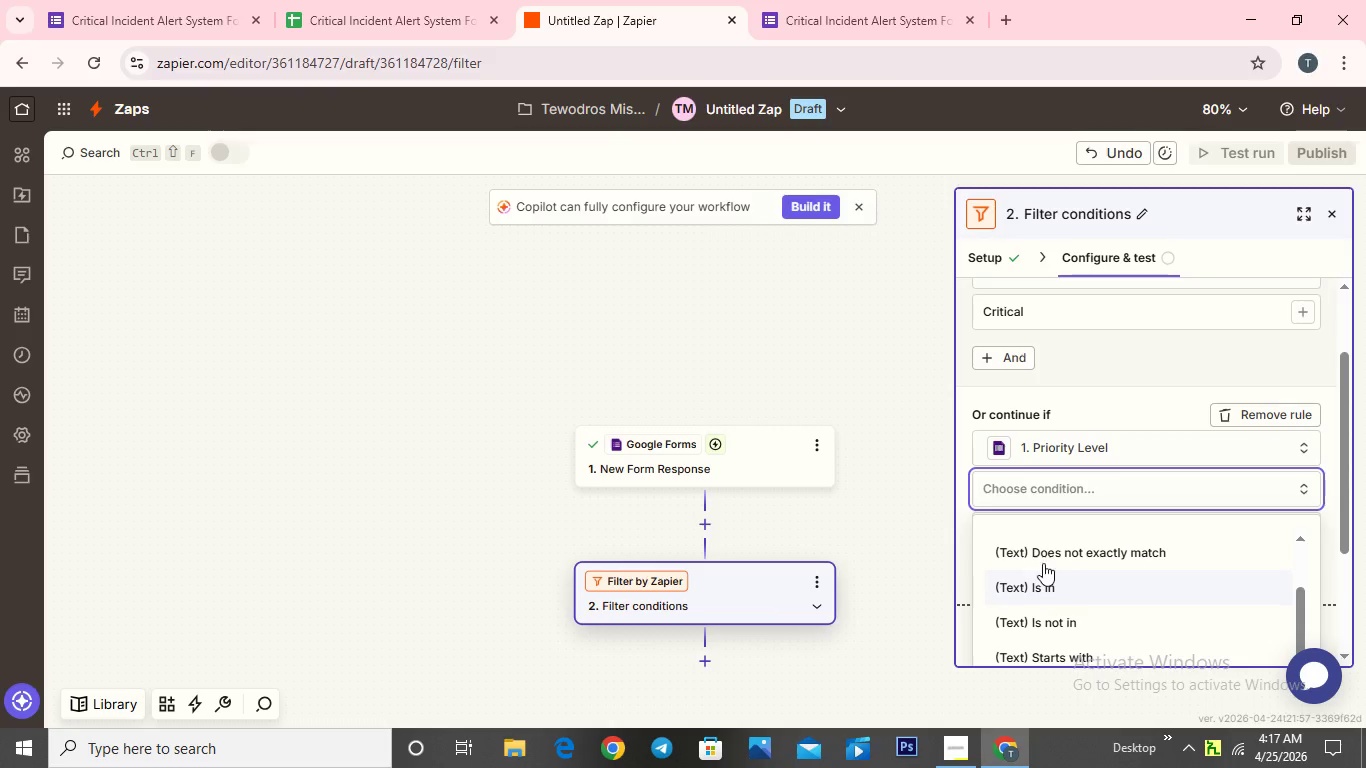 
scroll: coordinate [1043, 561], scroll_direction: up, amount: 1.0
 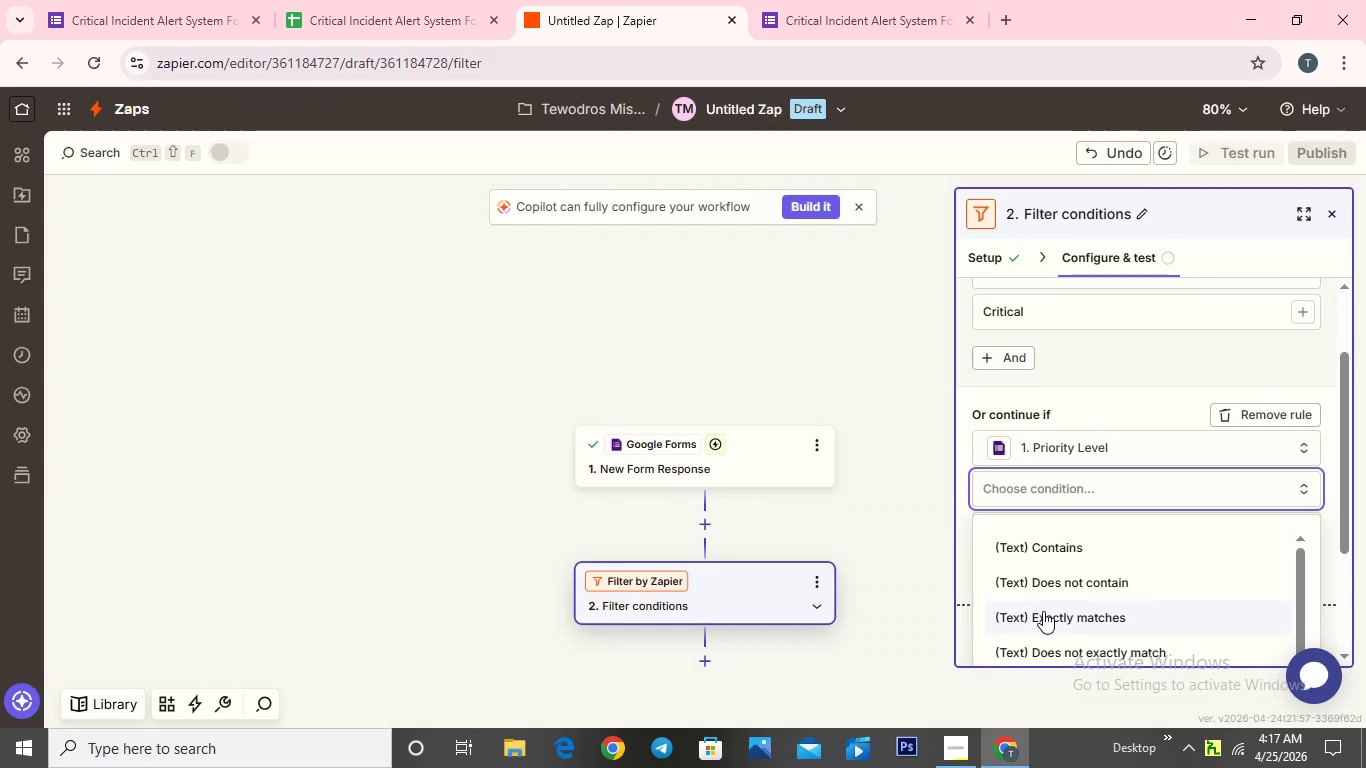 
left_click([1043, 611])
 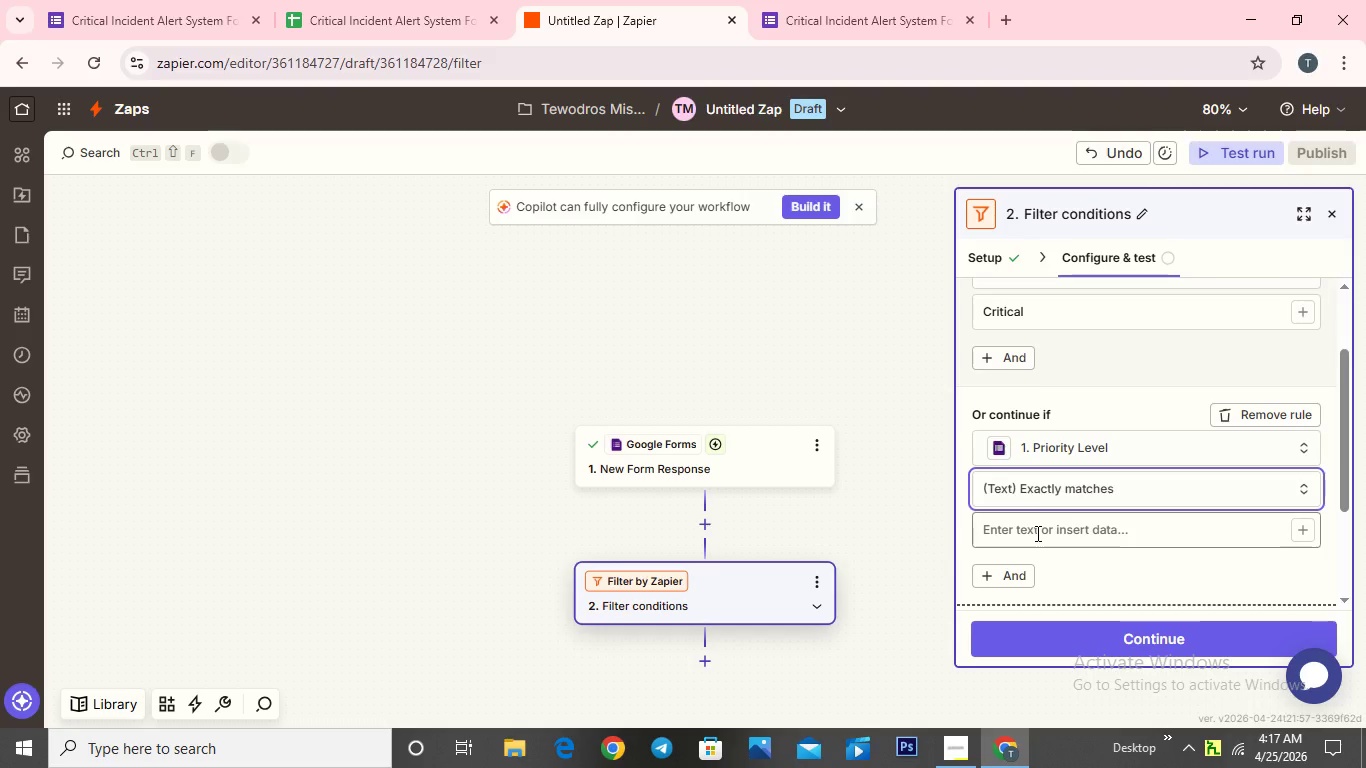 
left_click([1036, 533])
 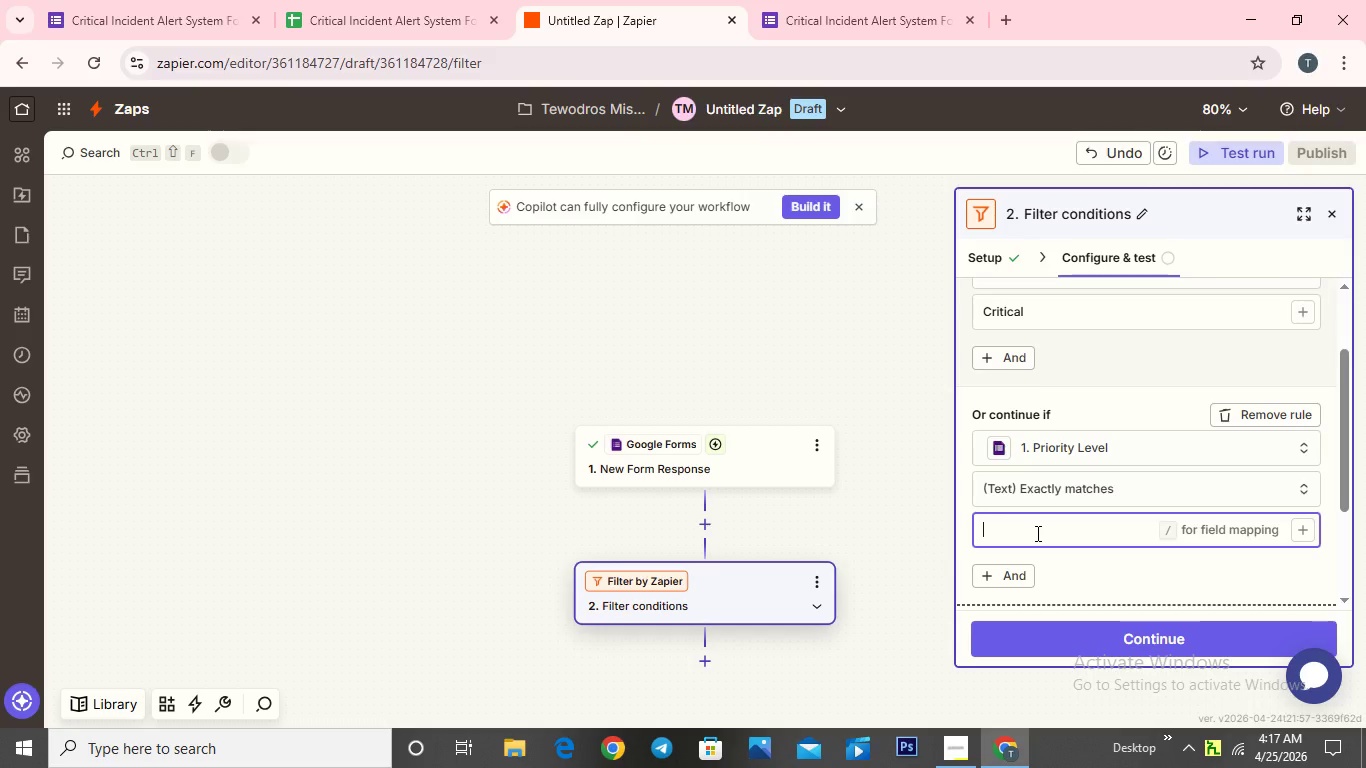 
type(Systr)
key(Backspace)
type(em Down)
 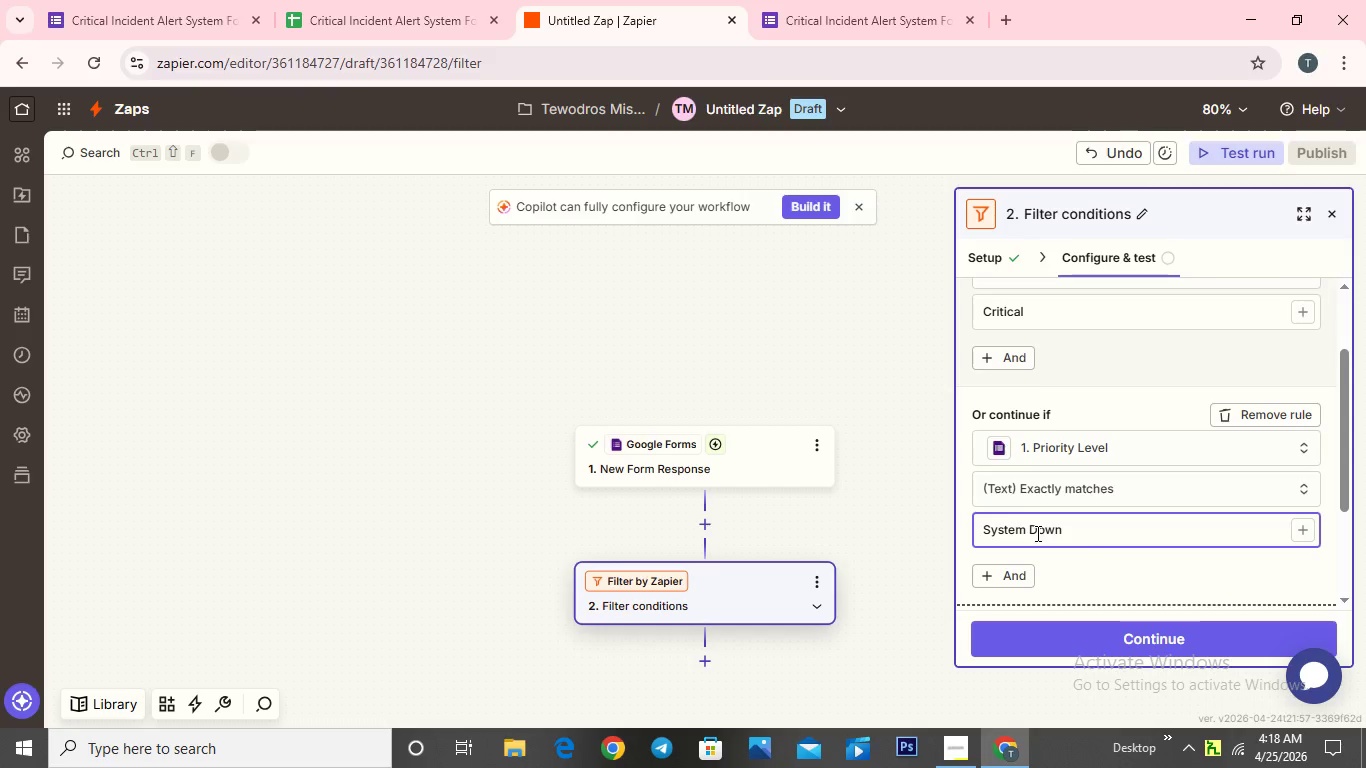 
scroll: coordinate [1057, 563], scroll_direction: down, amount: 2.0
 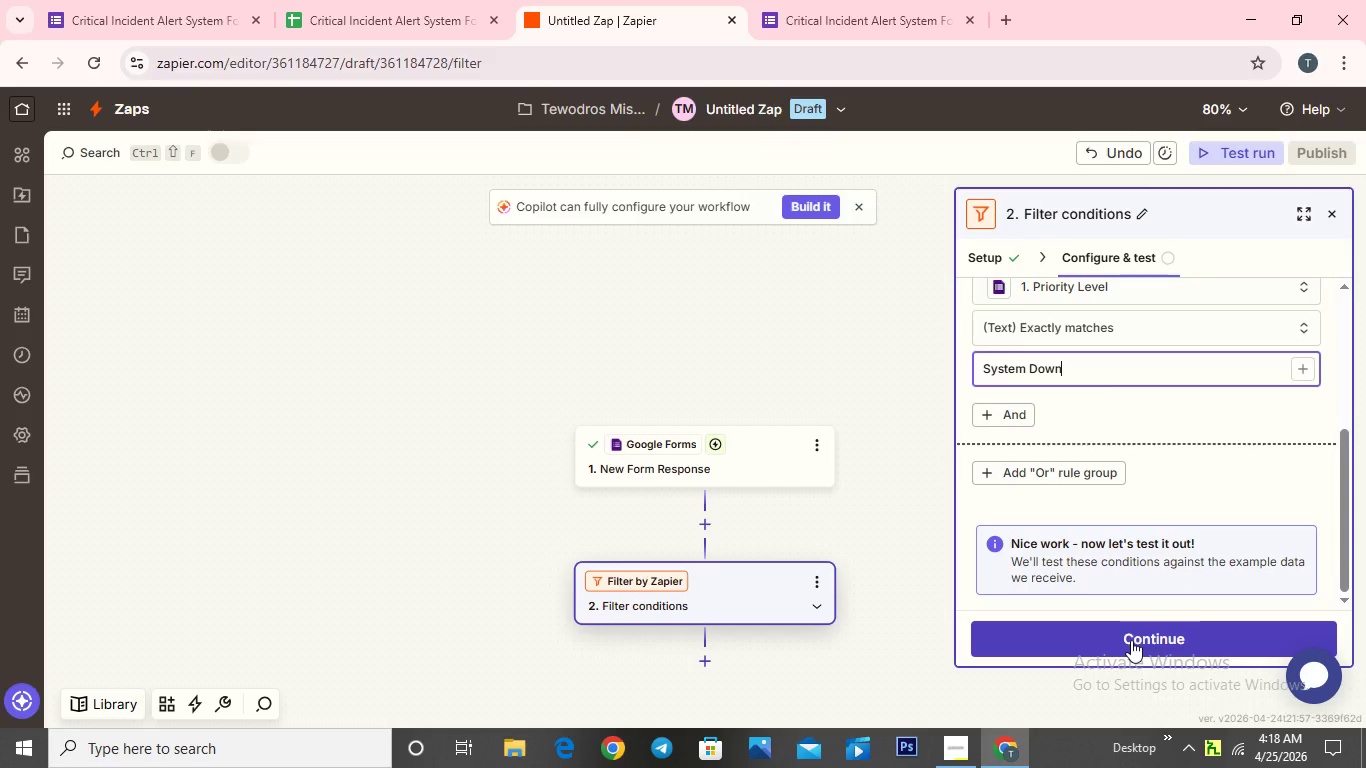 
wait(6.86)
 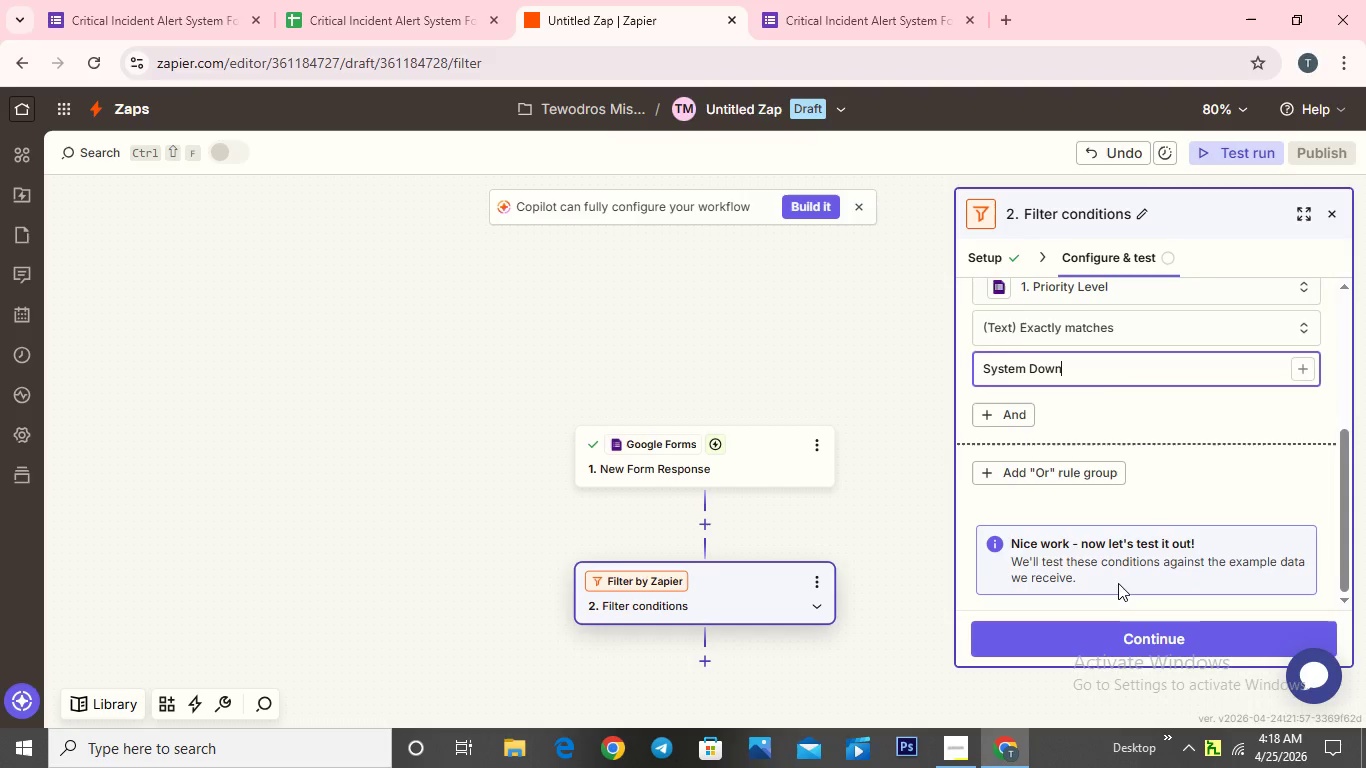 
left_click([1131, 640])
 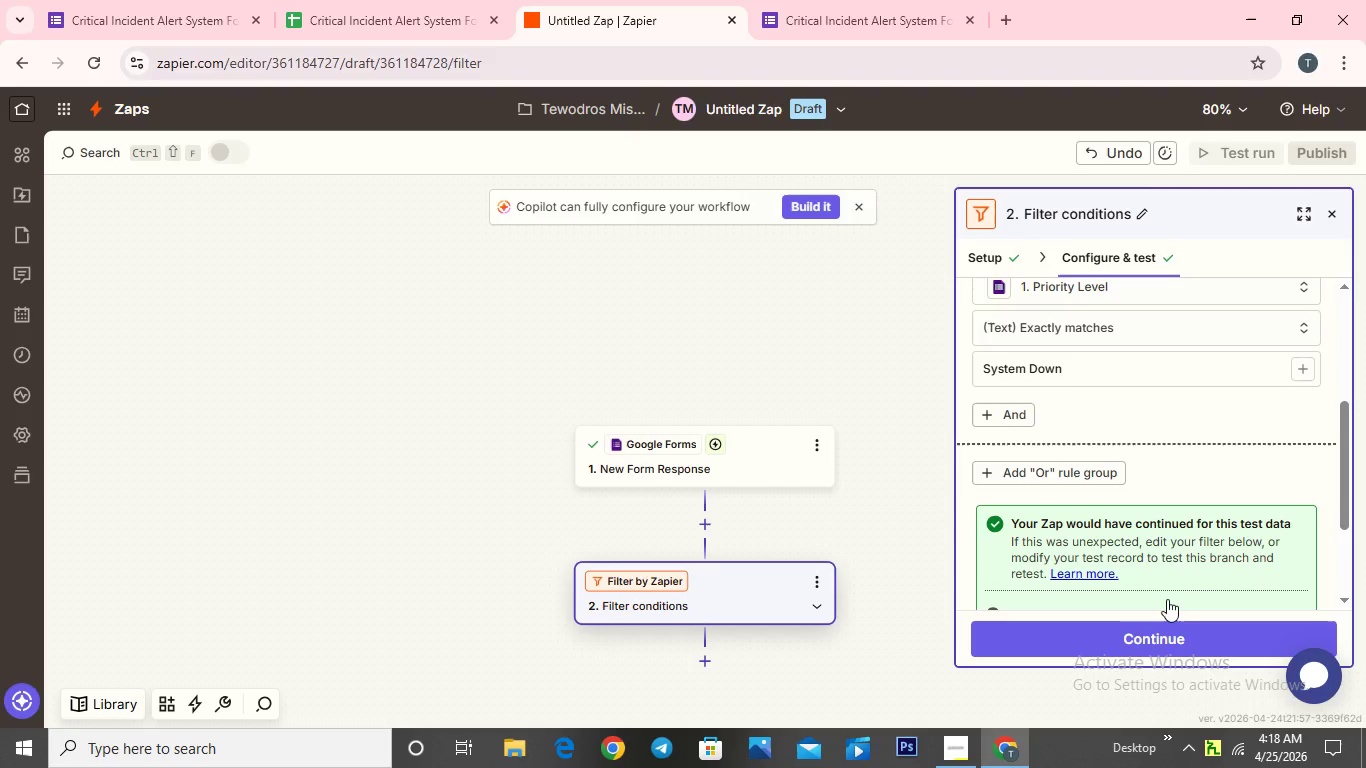 
wait(5.86)
 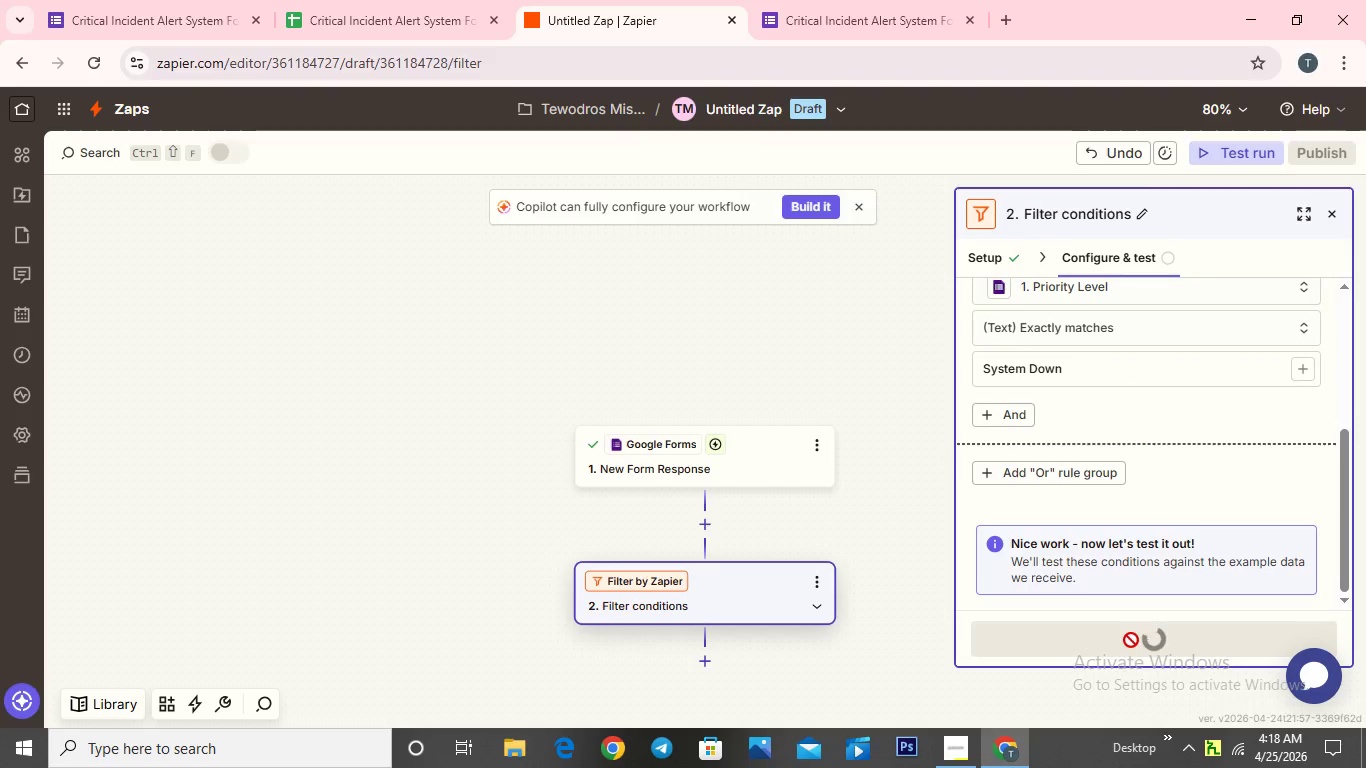 
scroll: coordinate [1132, 537], scroll_direction: down, amount: 6.0
 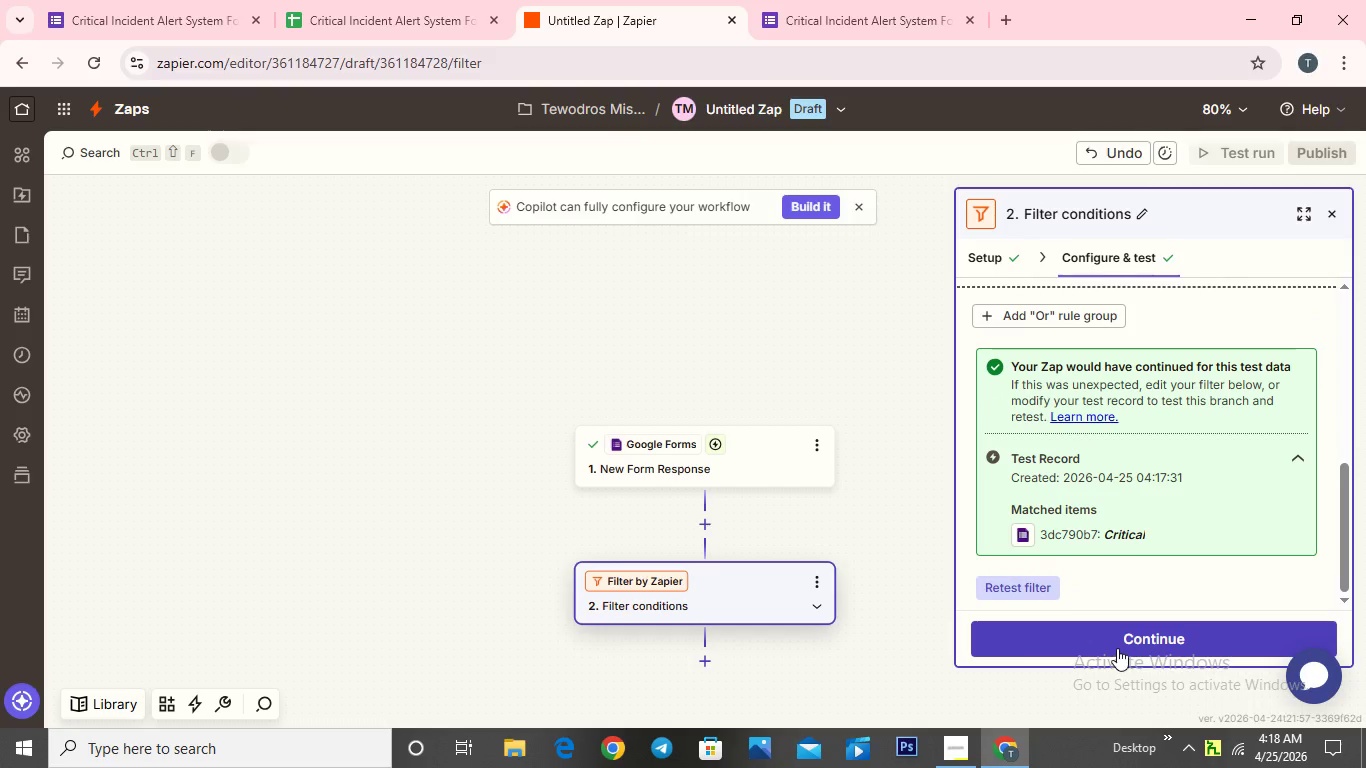 
left_click([1120, 641])
 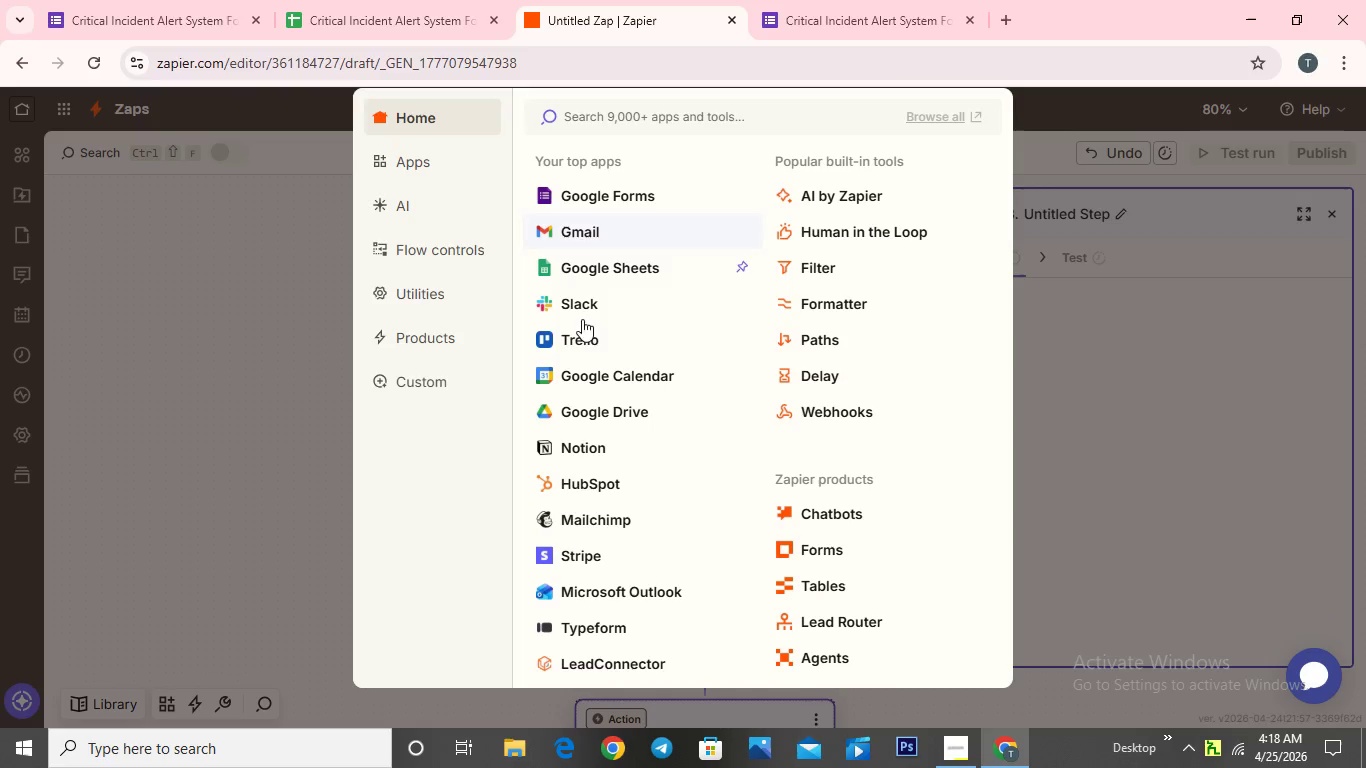 
left_click([581, 302])
 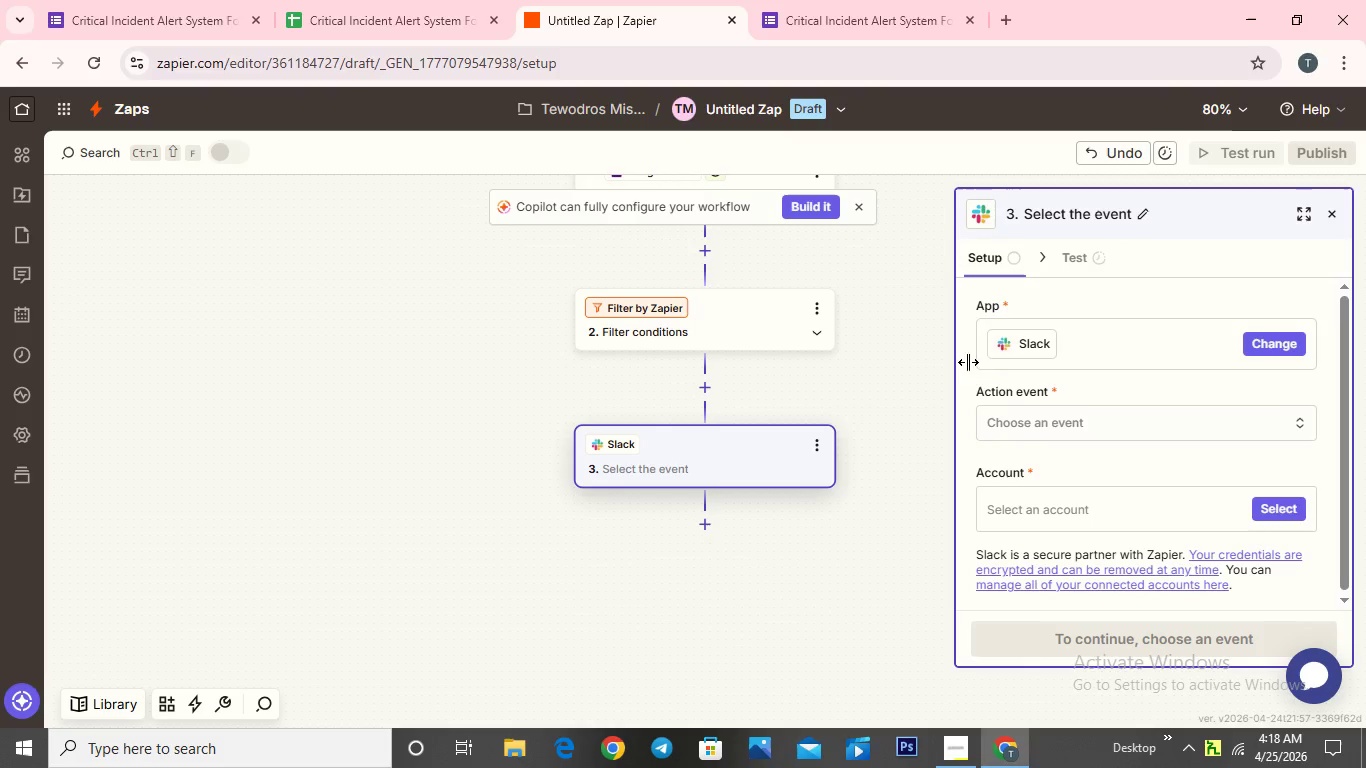 
mouse_move([979, 432])
 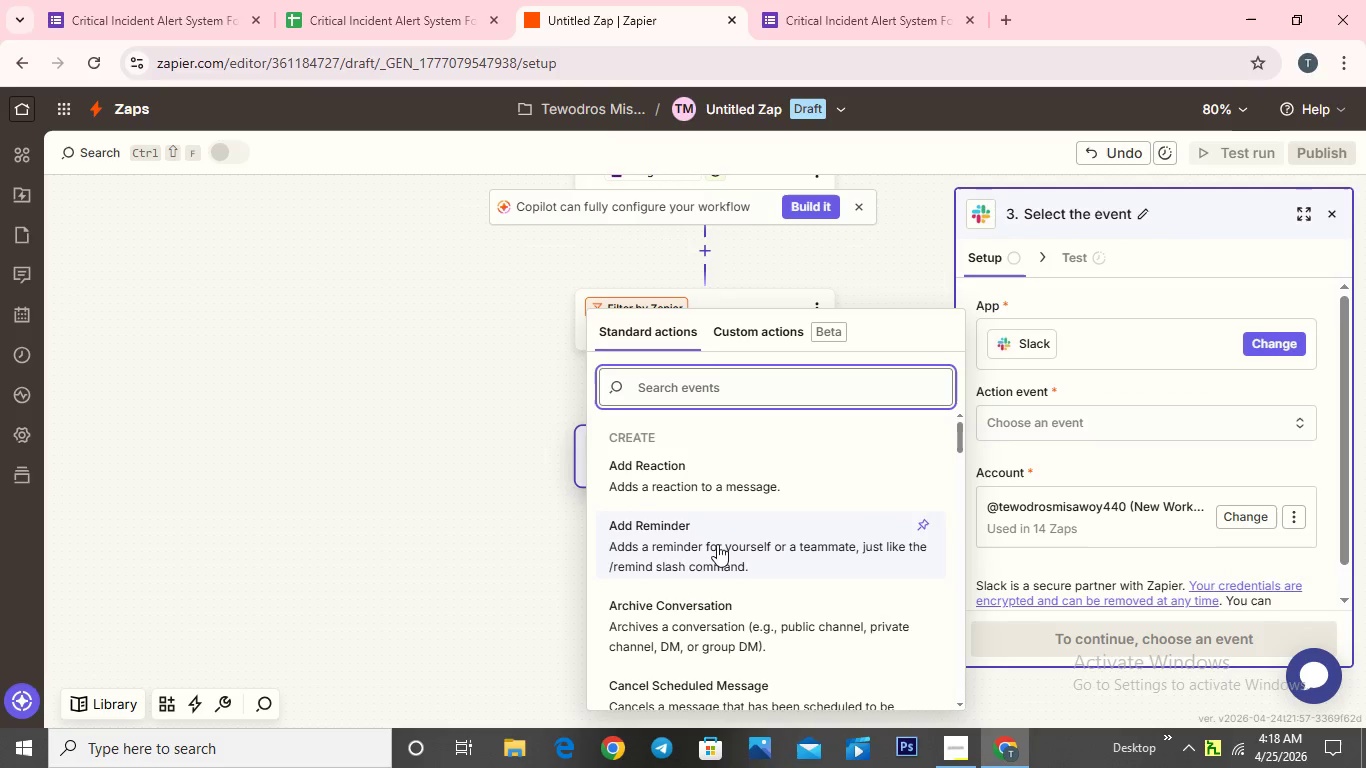 
scroll: coordinate [717, 544], scroll_direction: down, amount: 9.0
 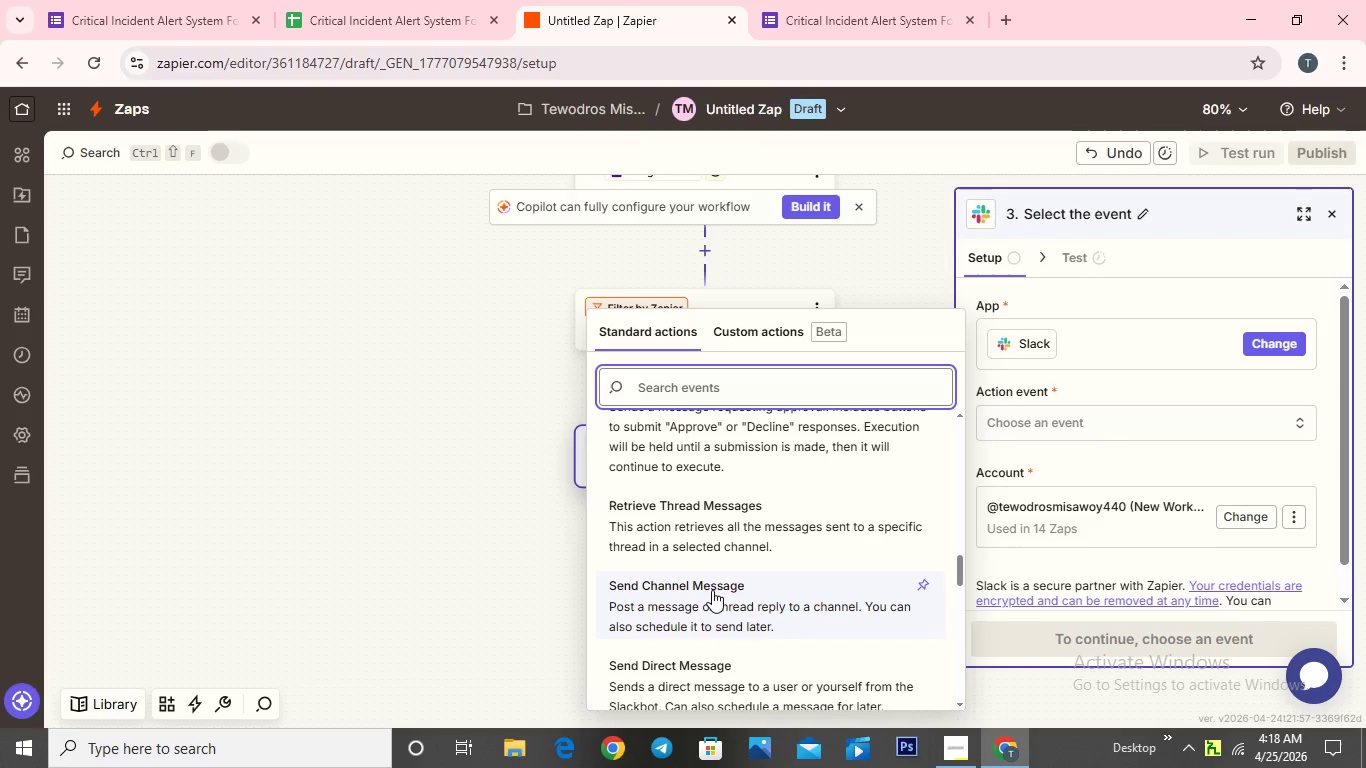 
left_click([712, 591])
 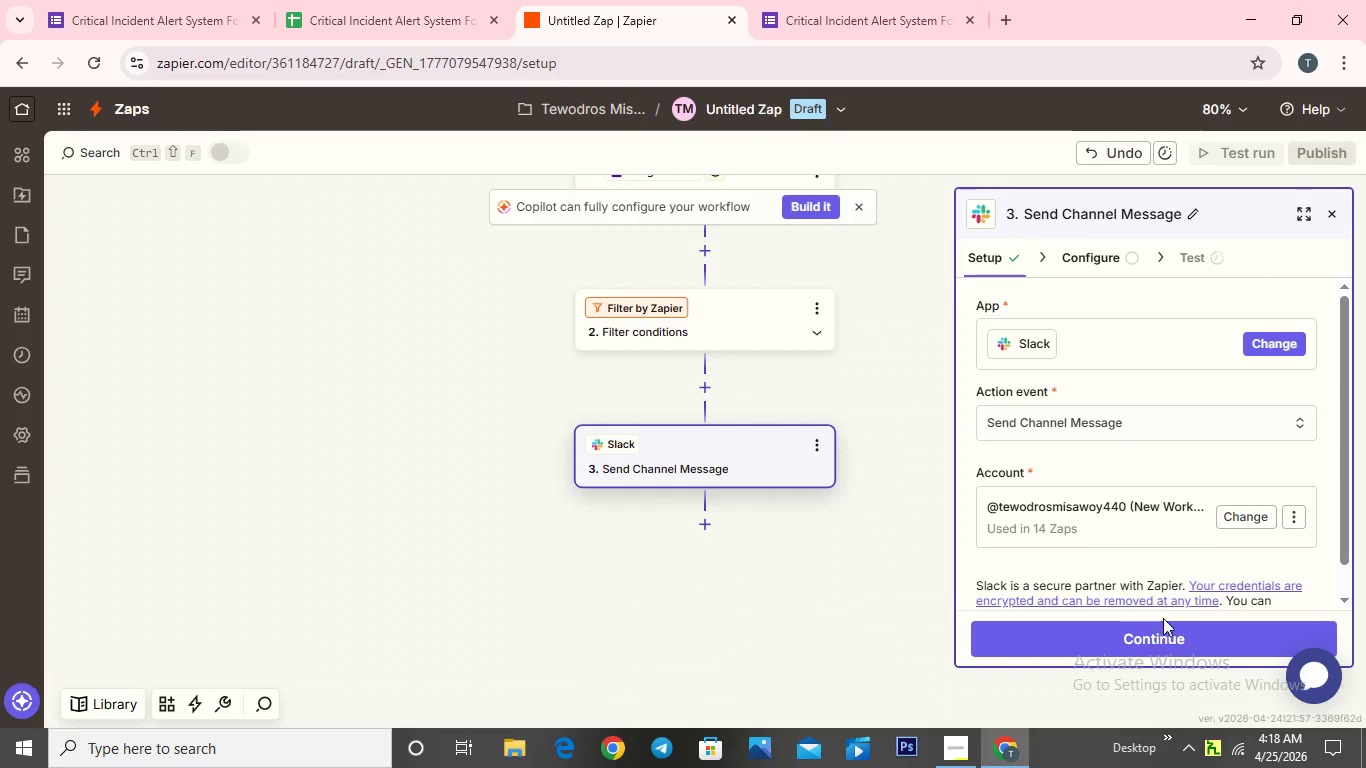 
left_click([1158, 638])
 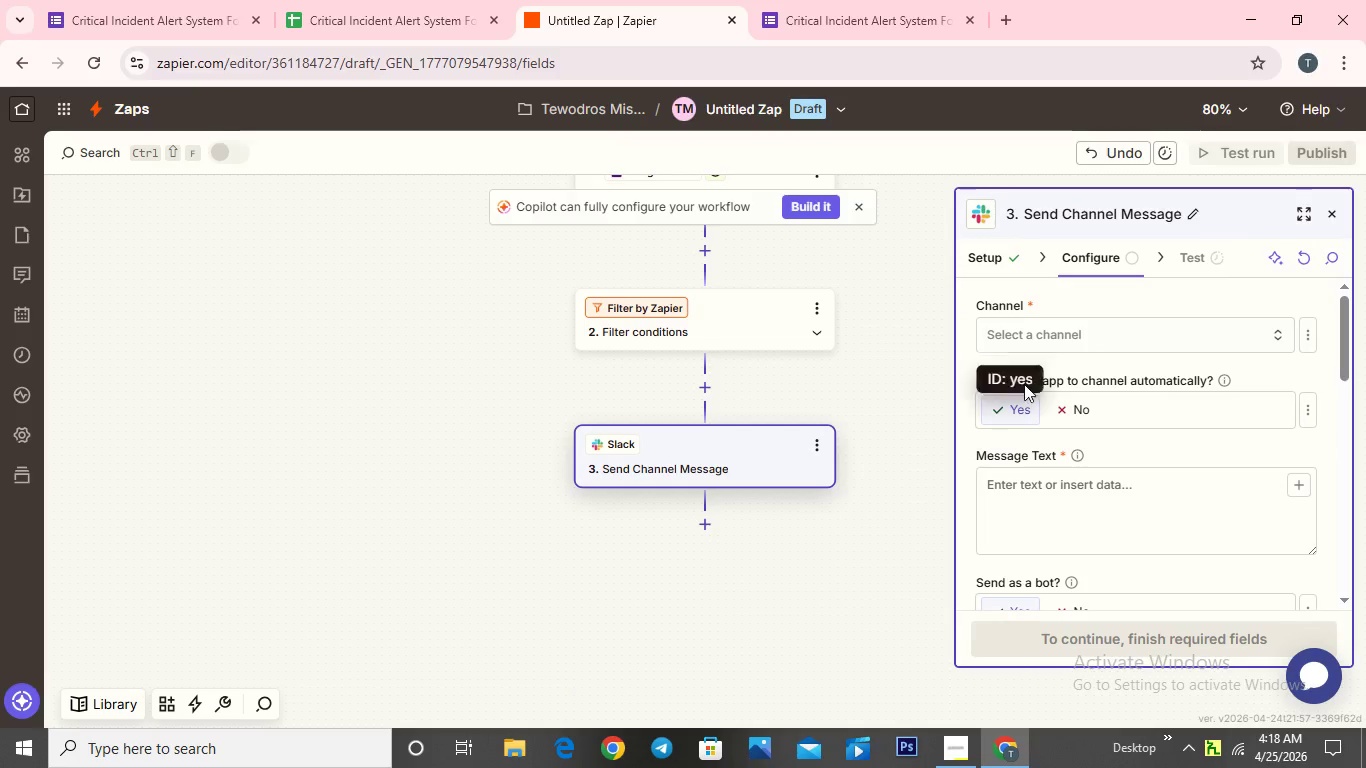 
left_click([1040, 338])
 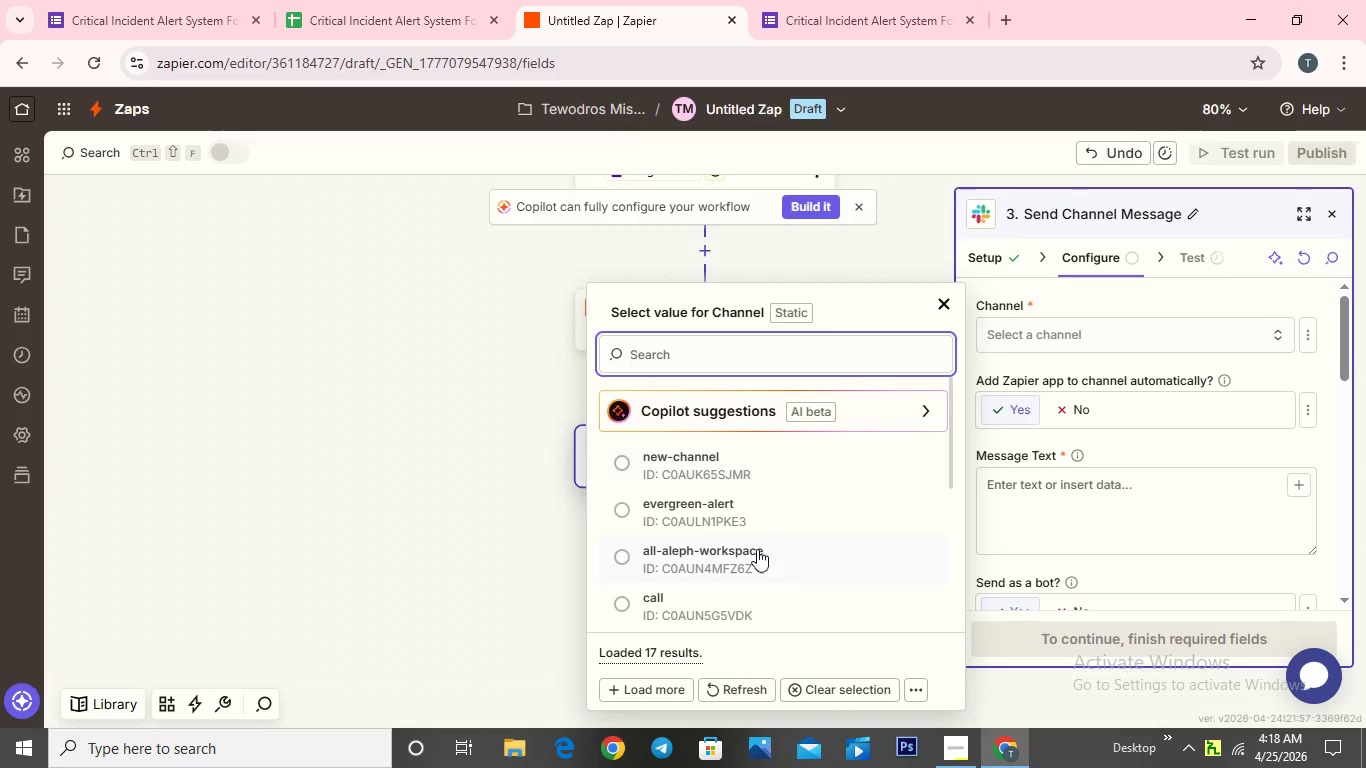 
scroll: coordinate [757, 549], scroll_direction: down, amount: 9.0
 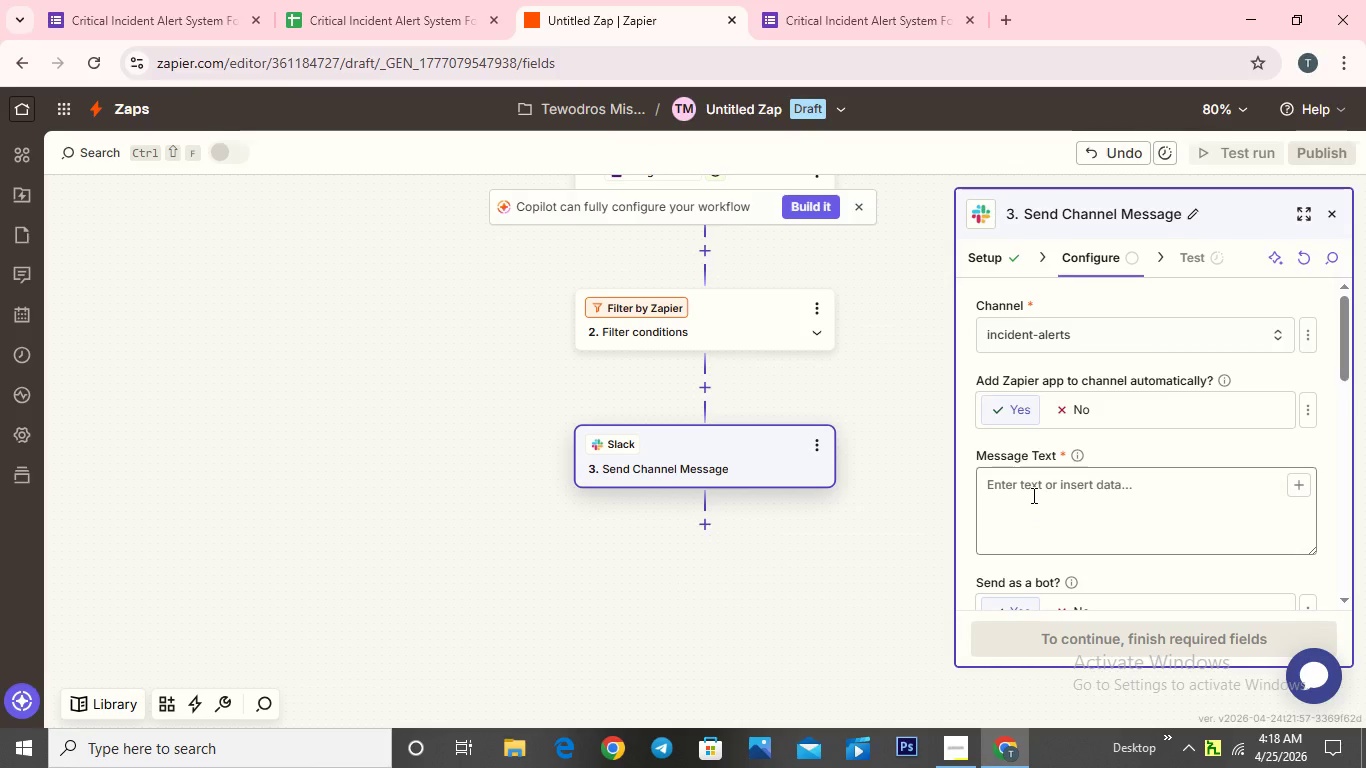 
left_click([1032, 493])
 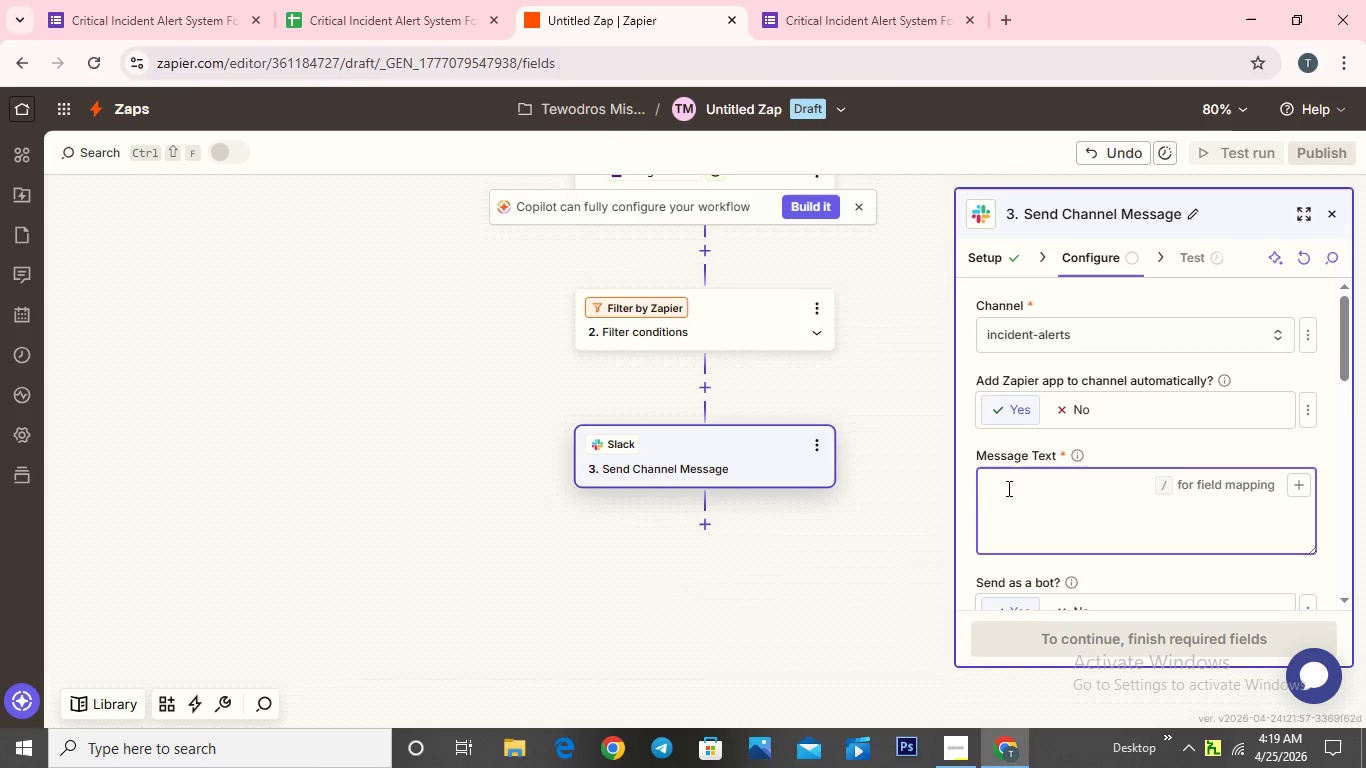 
wait(5.28)
 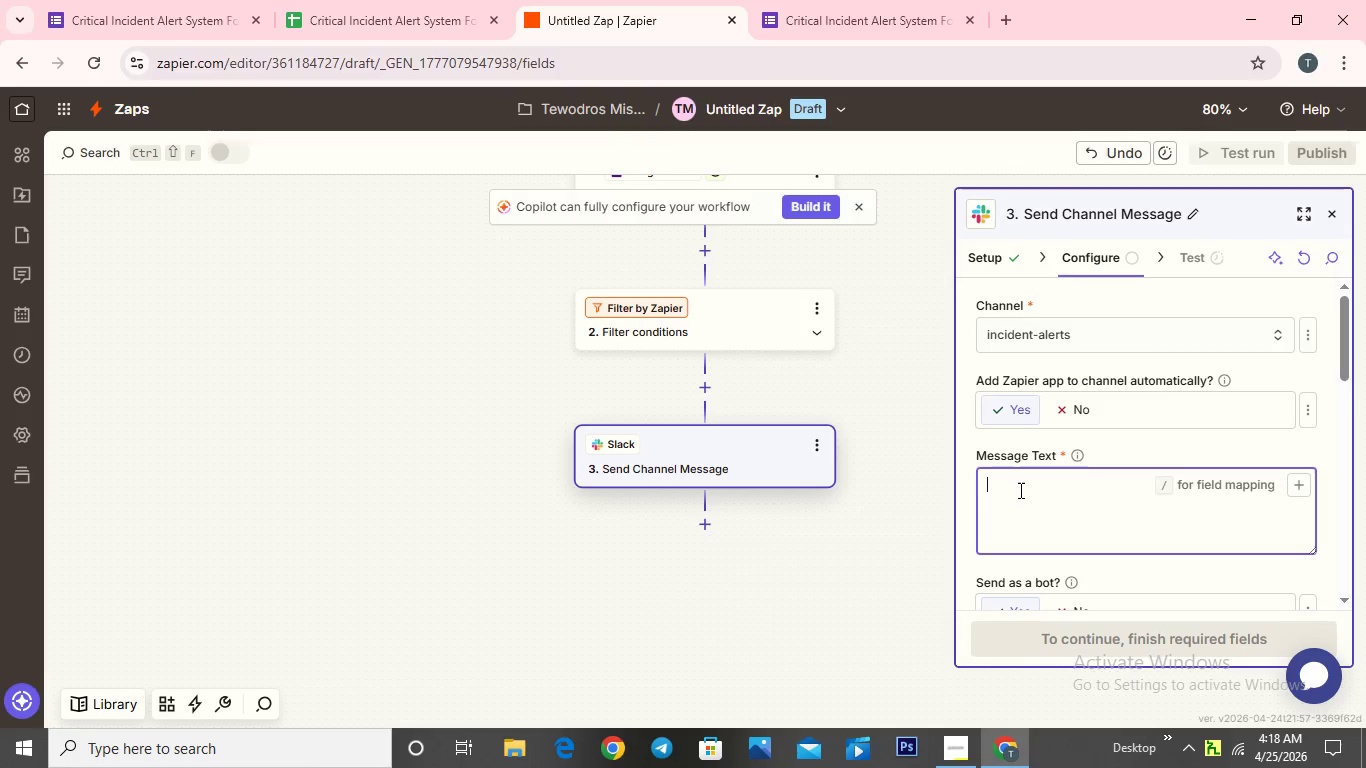 
type(Critical IN)
key(Backspace)
type(ncident Alert)
 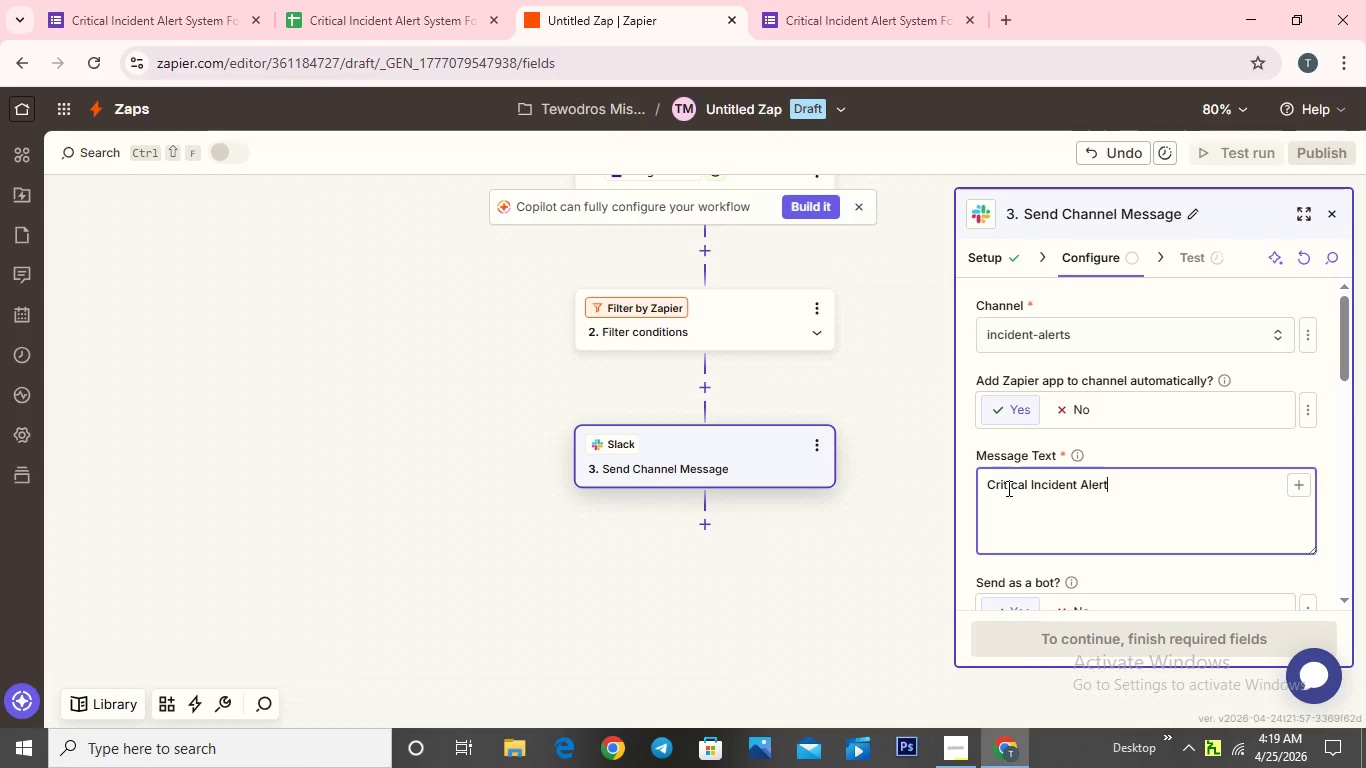 
key(Space)
 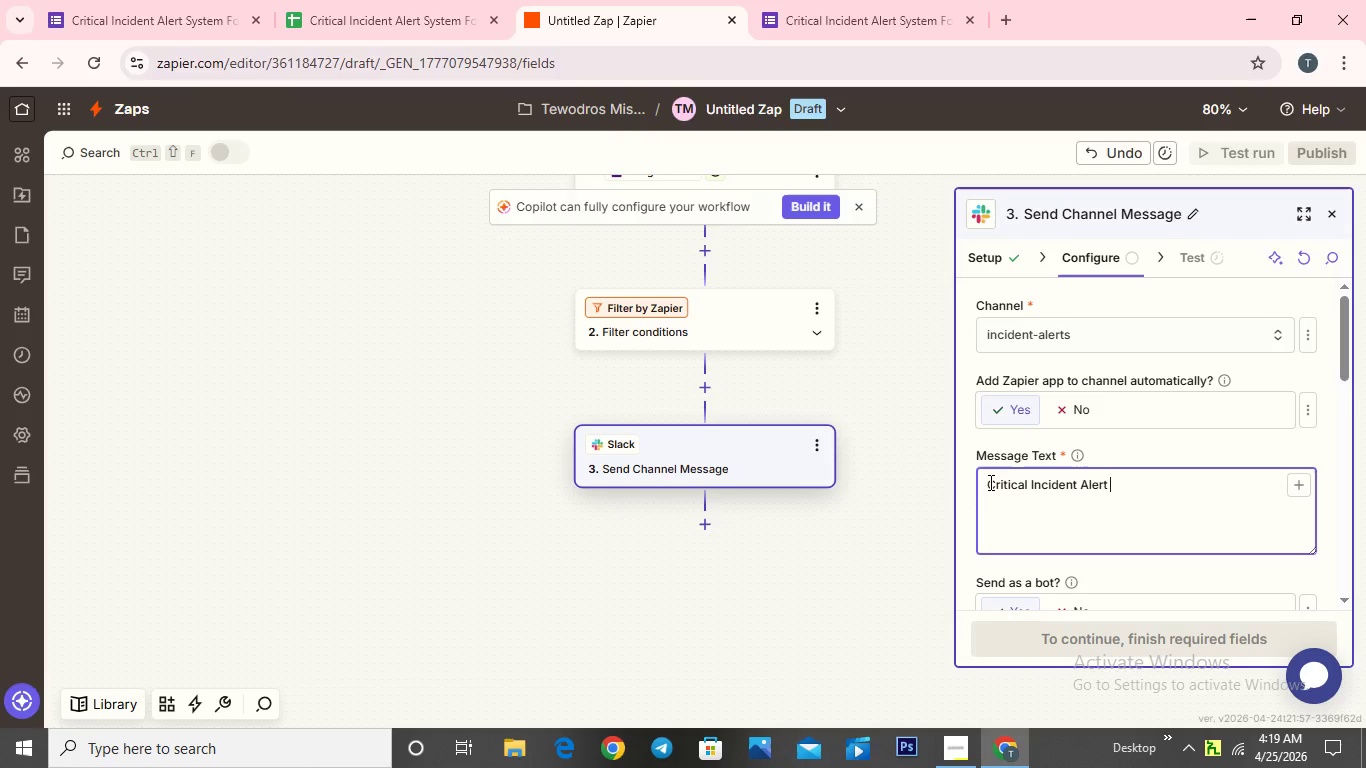 
wait(7.16)
 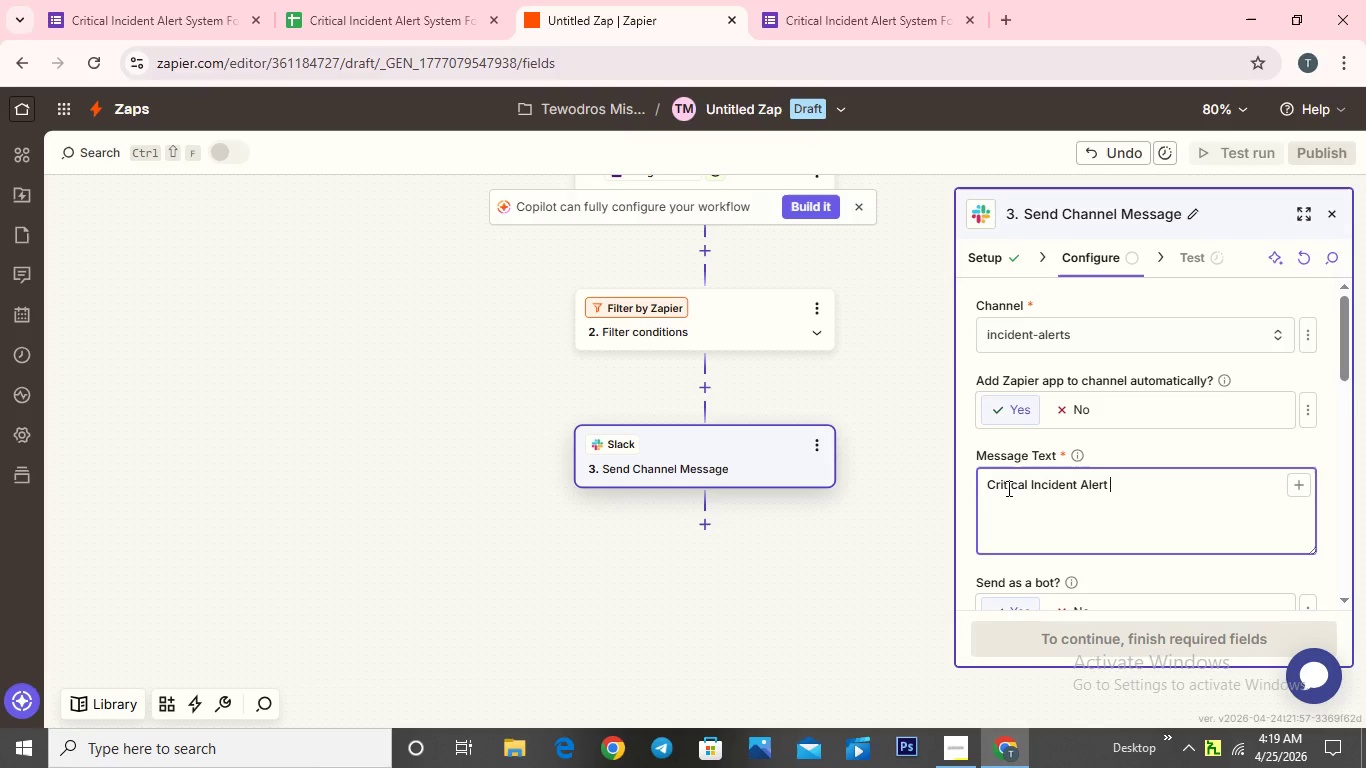 
left_click([987, 486])
 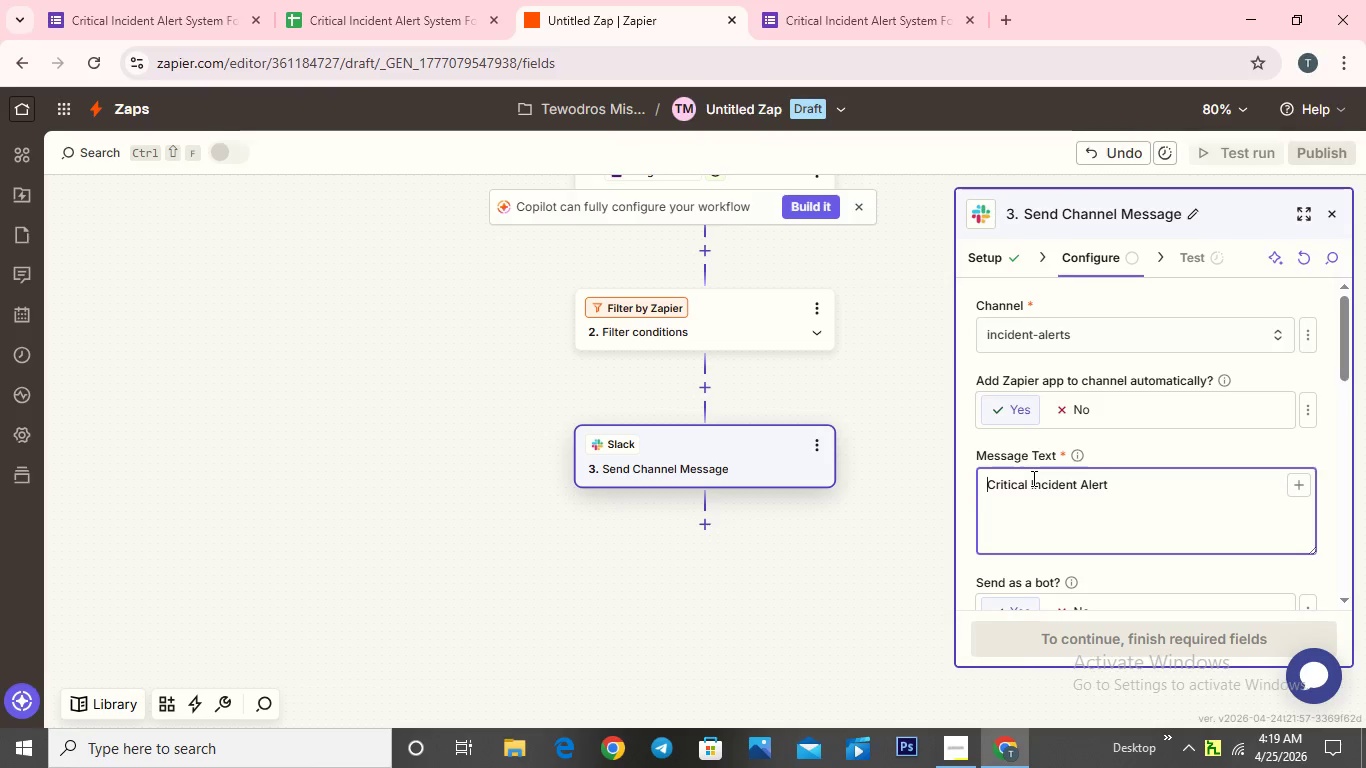 
key(Shift+8)
 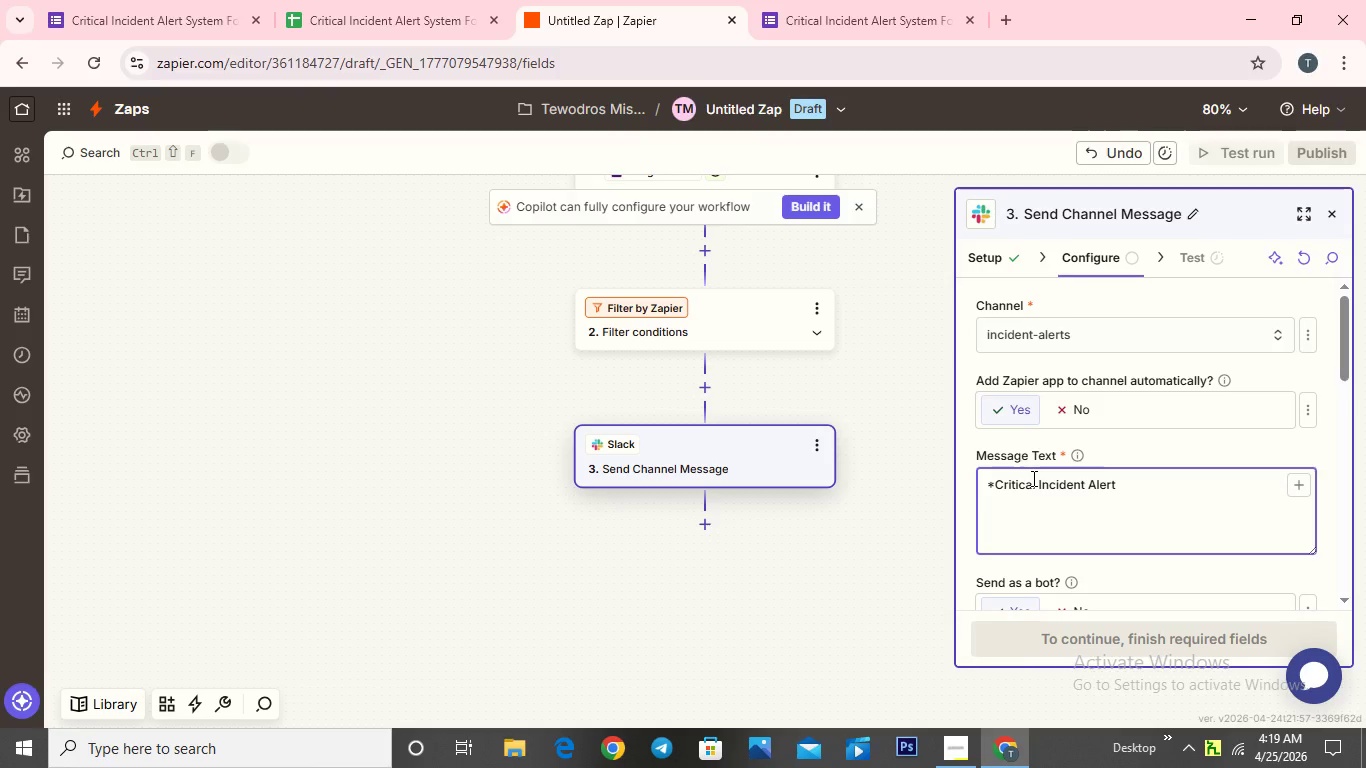 
key(Space)
 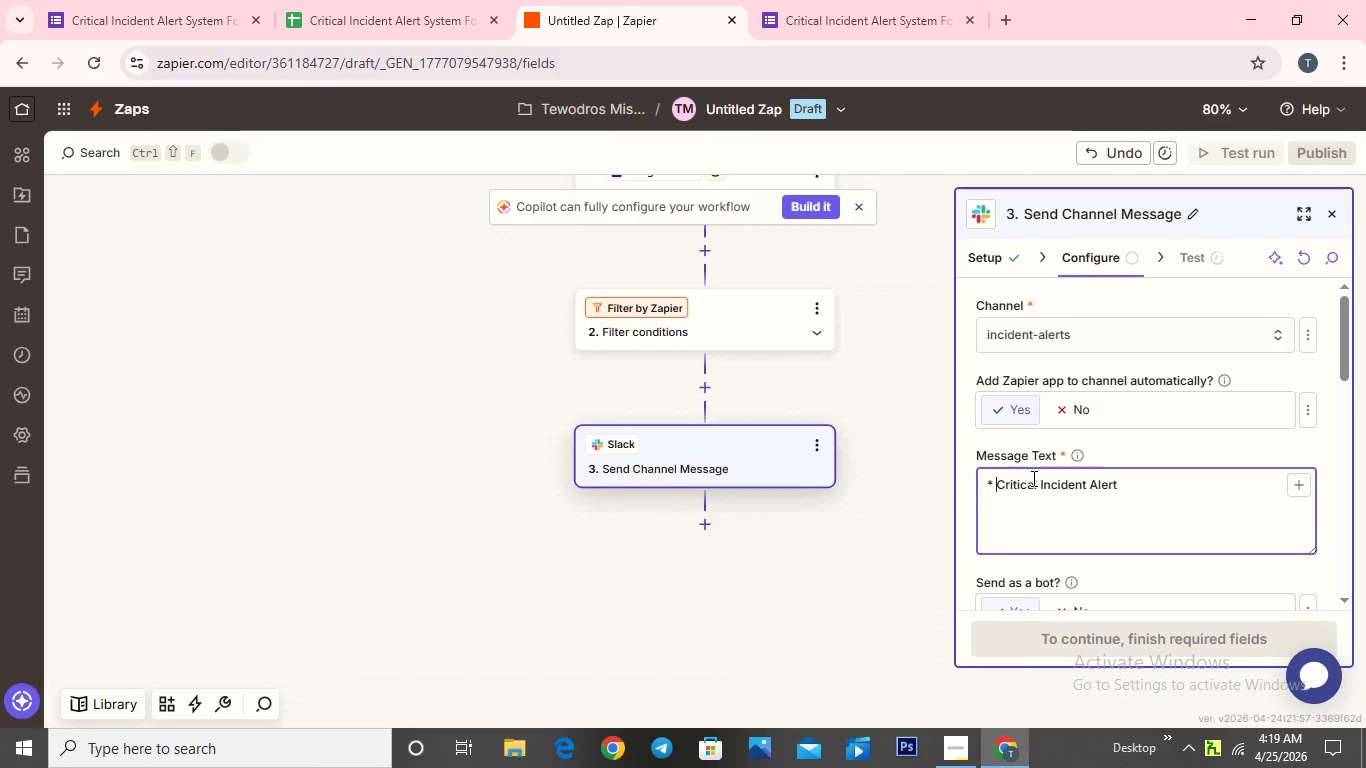 
key(Backspace)
 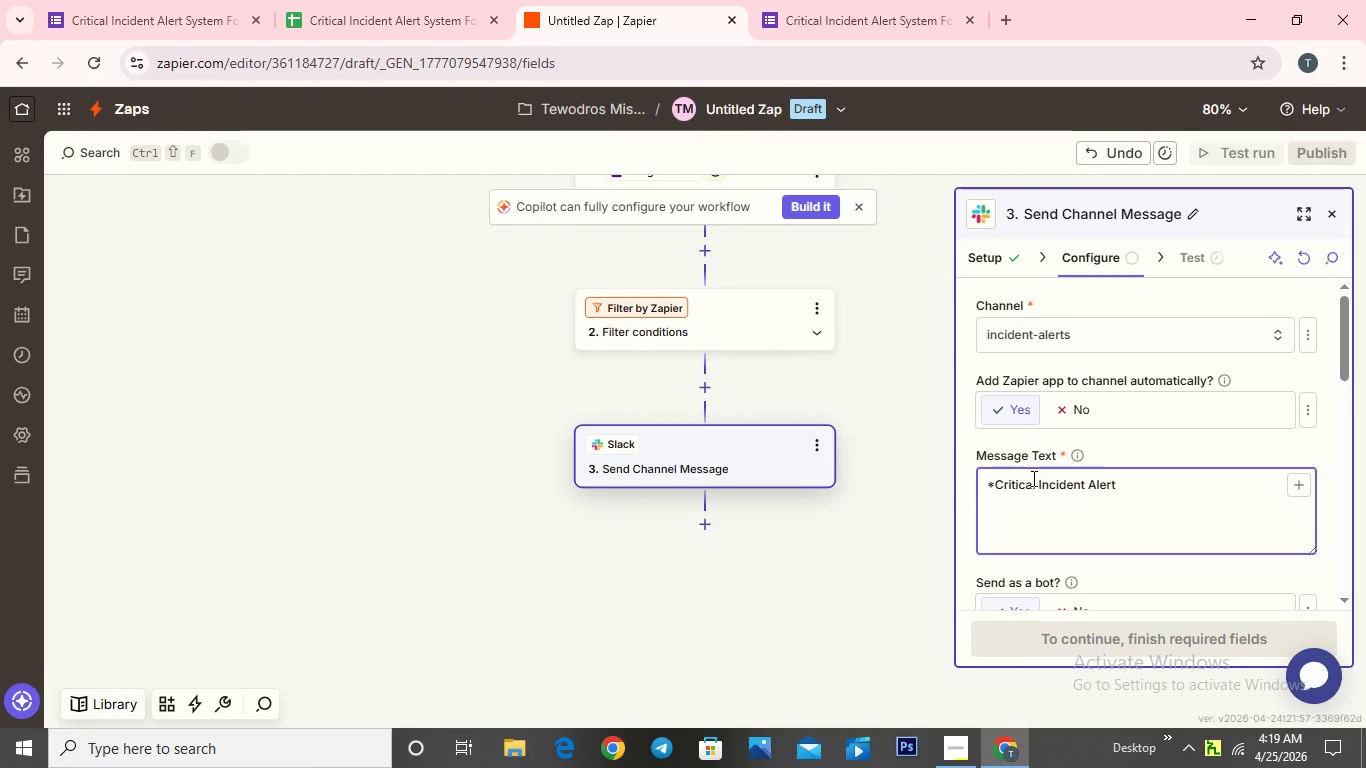 
key(Space)
 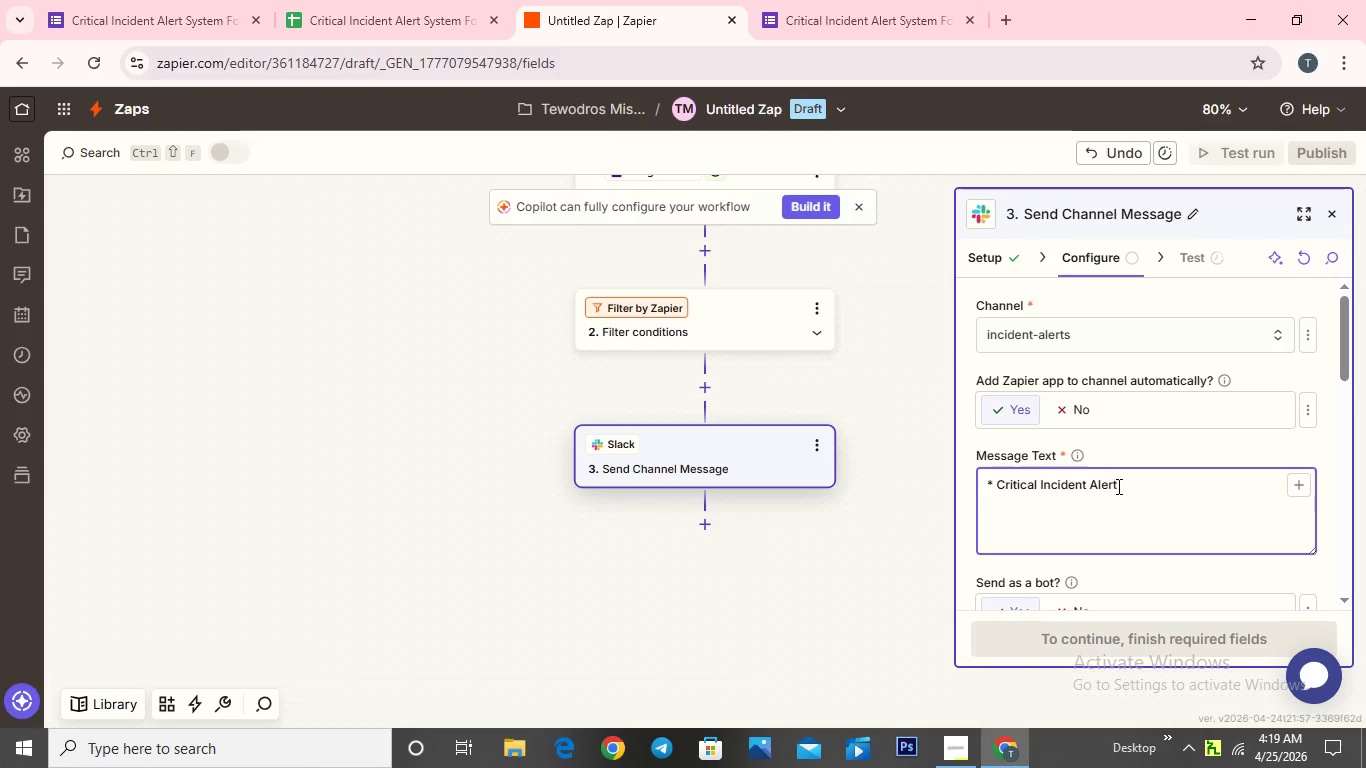 
left_click([1116, 481])
 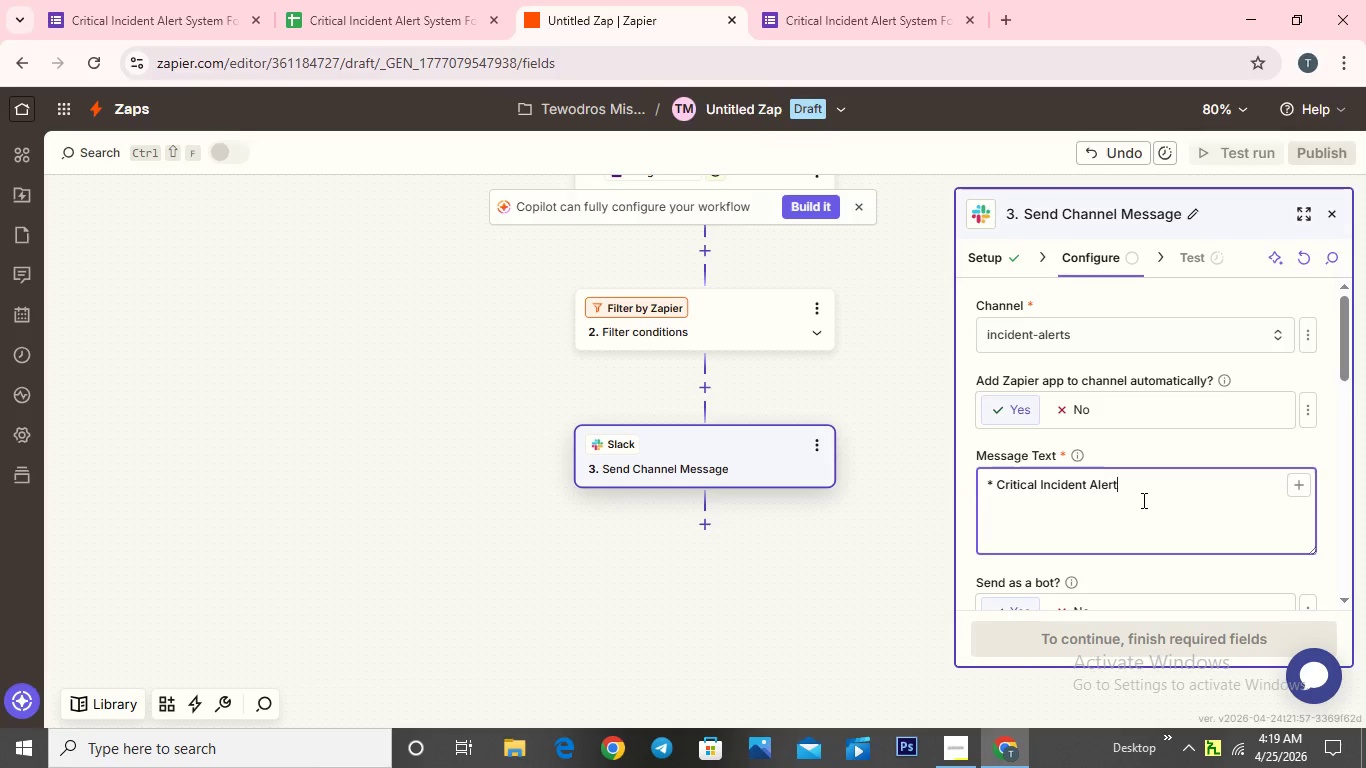 
key(Enter)
 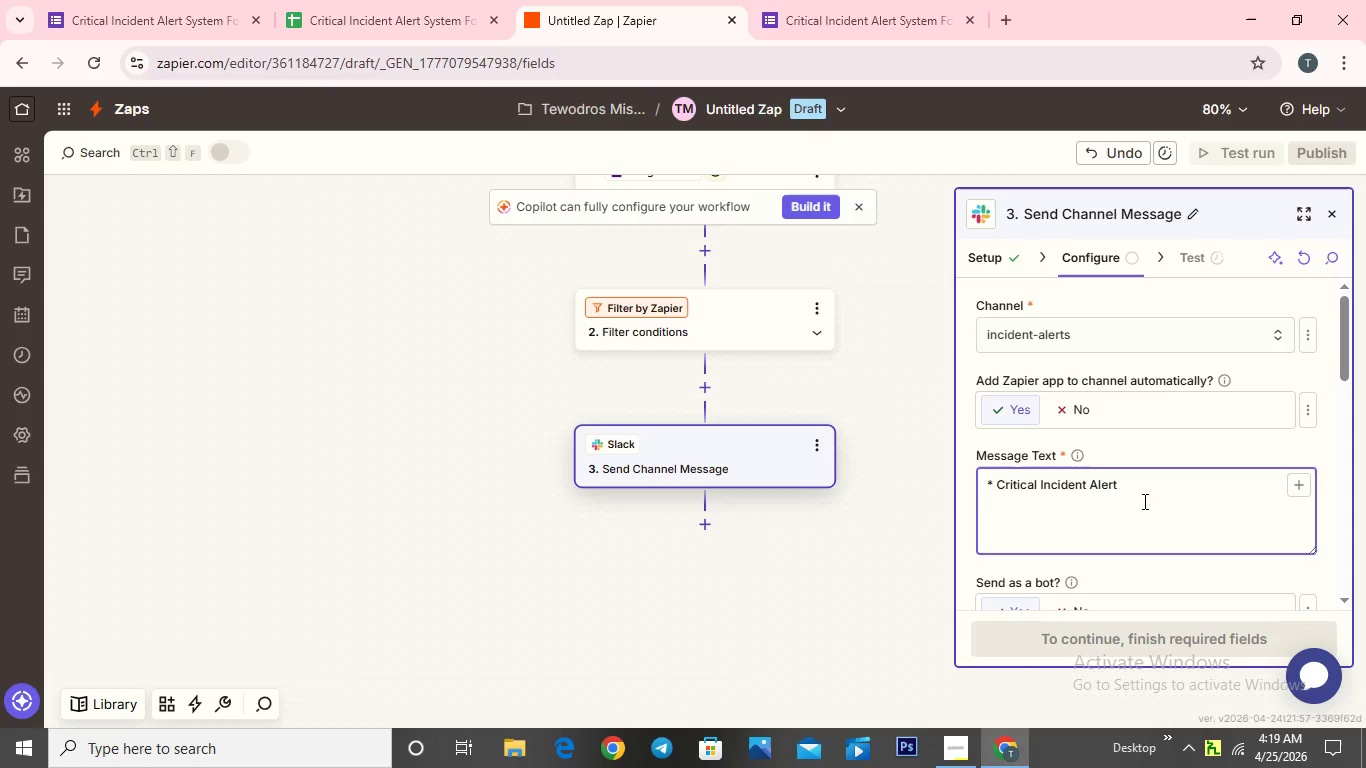 
key(Shift+8)
 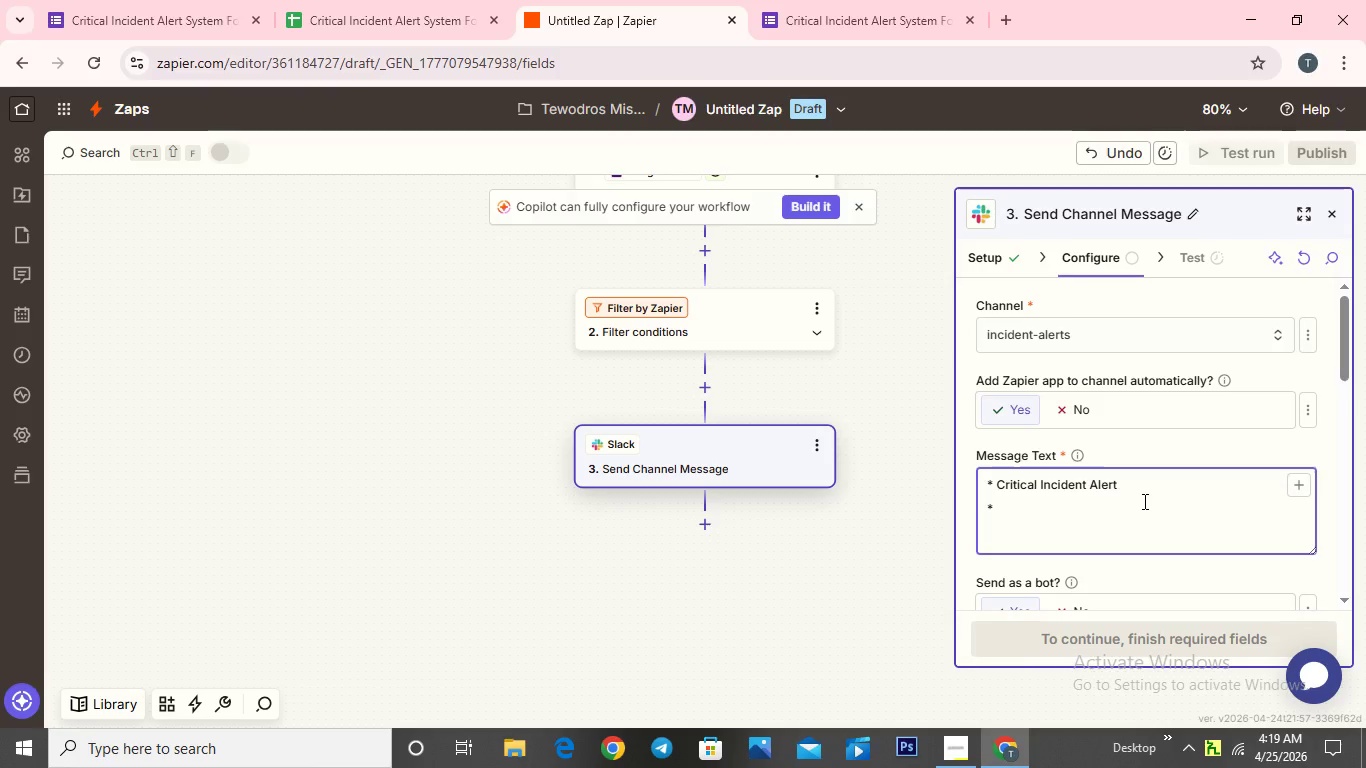 
key(Space)
 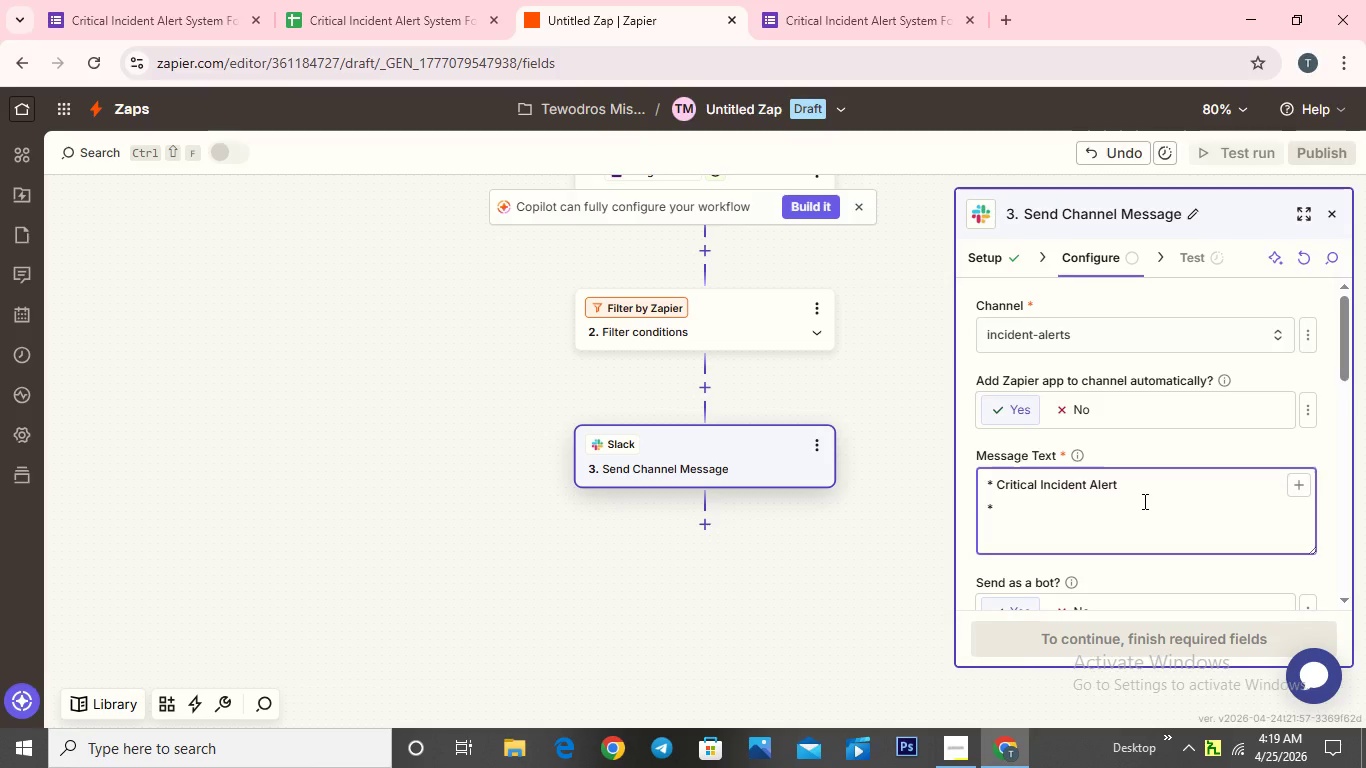 
type(Cinema)
 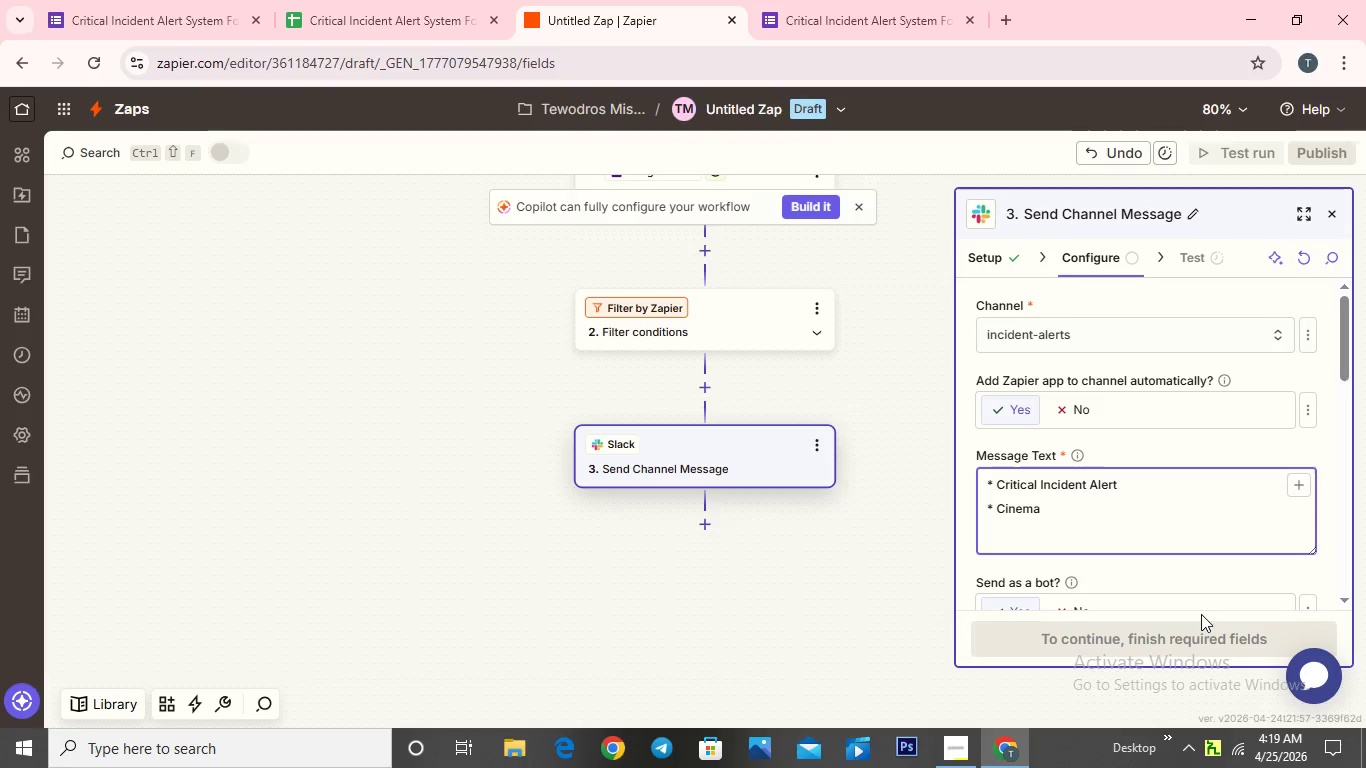 
key(Shift+Semicolon)
 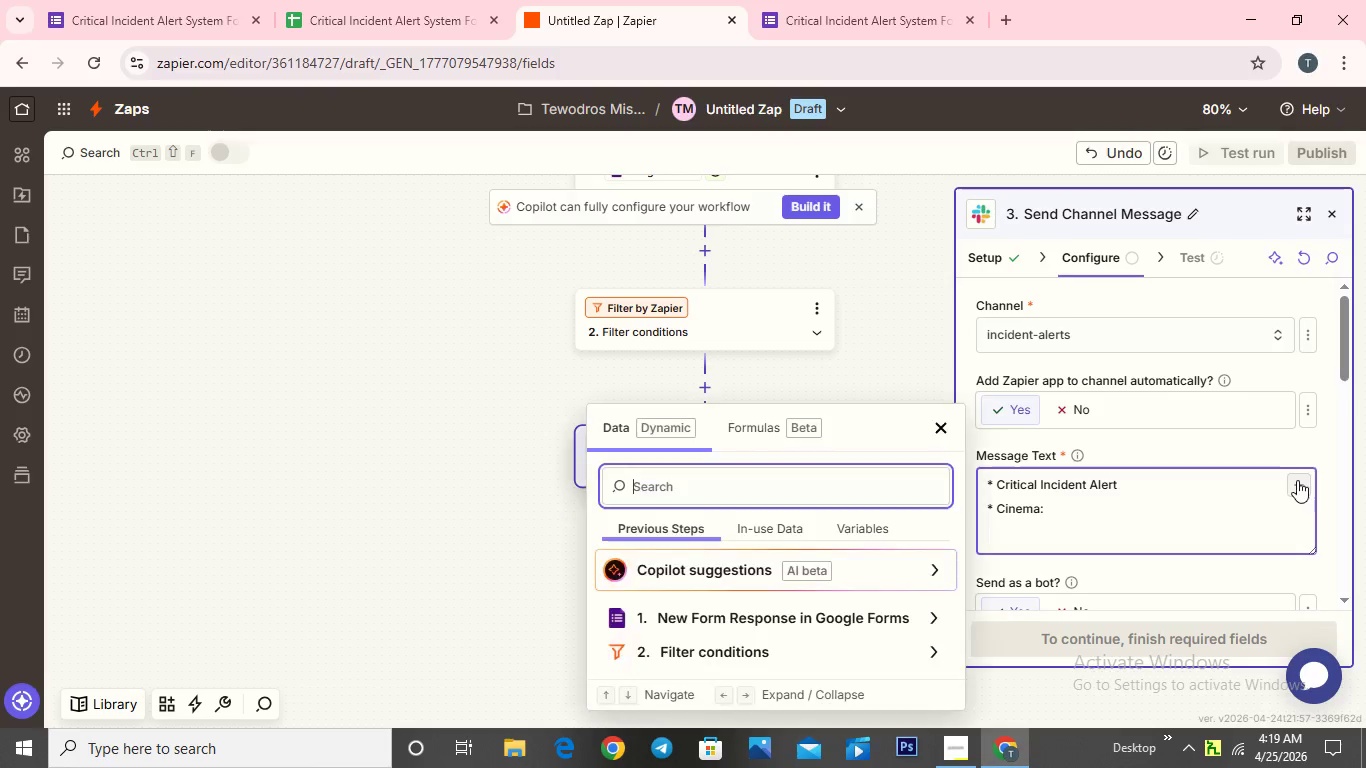 
mouse_move([755, 582])
 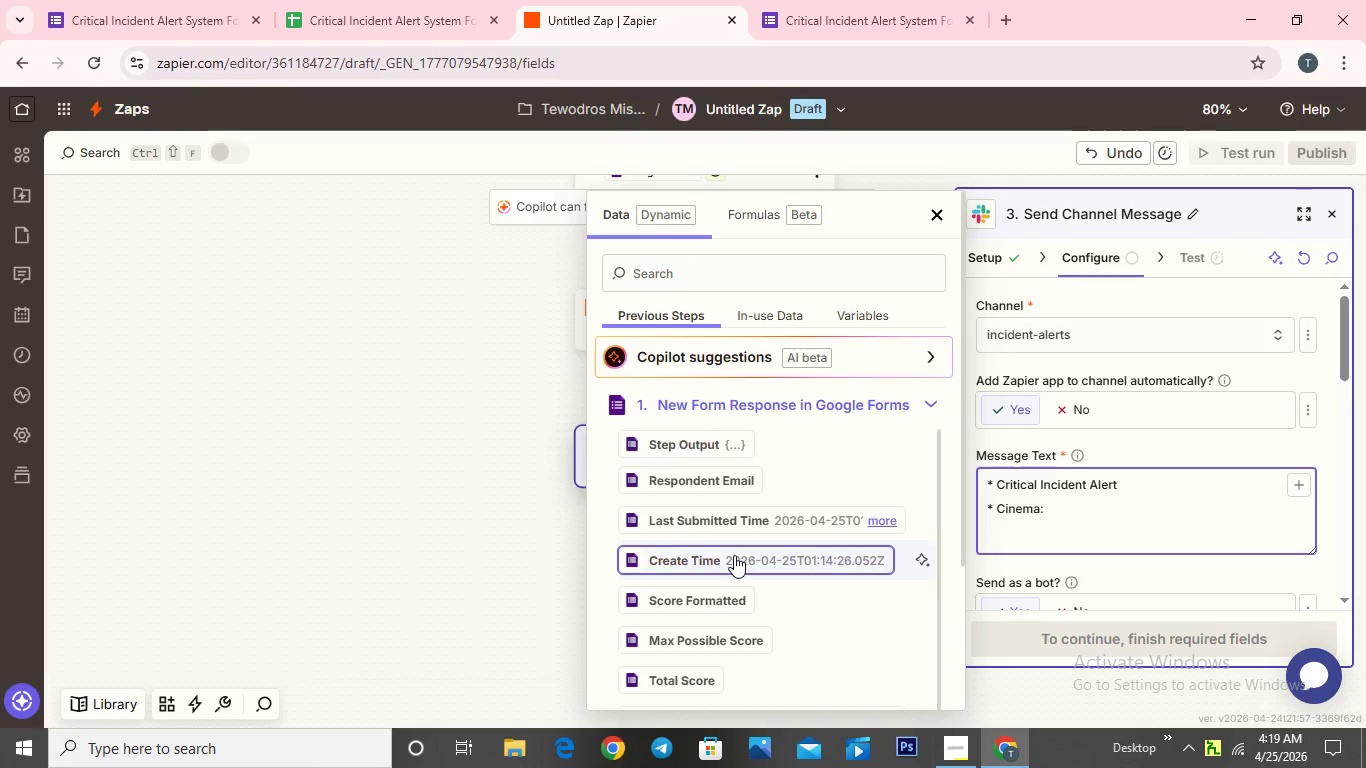 
scroll: coordinate [734, 555], scroll_direction: down, amount: 6.0
 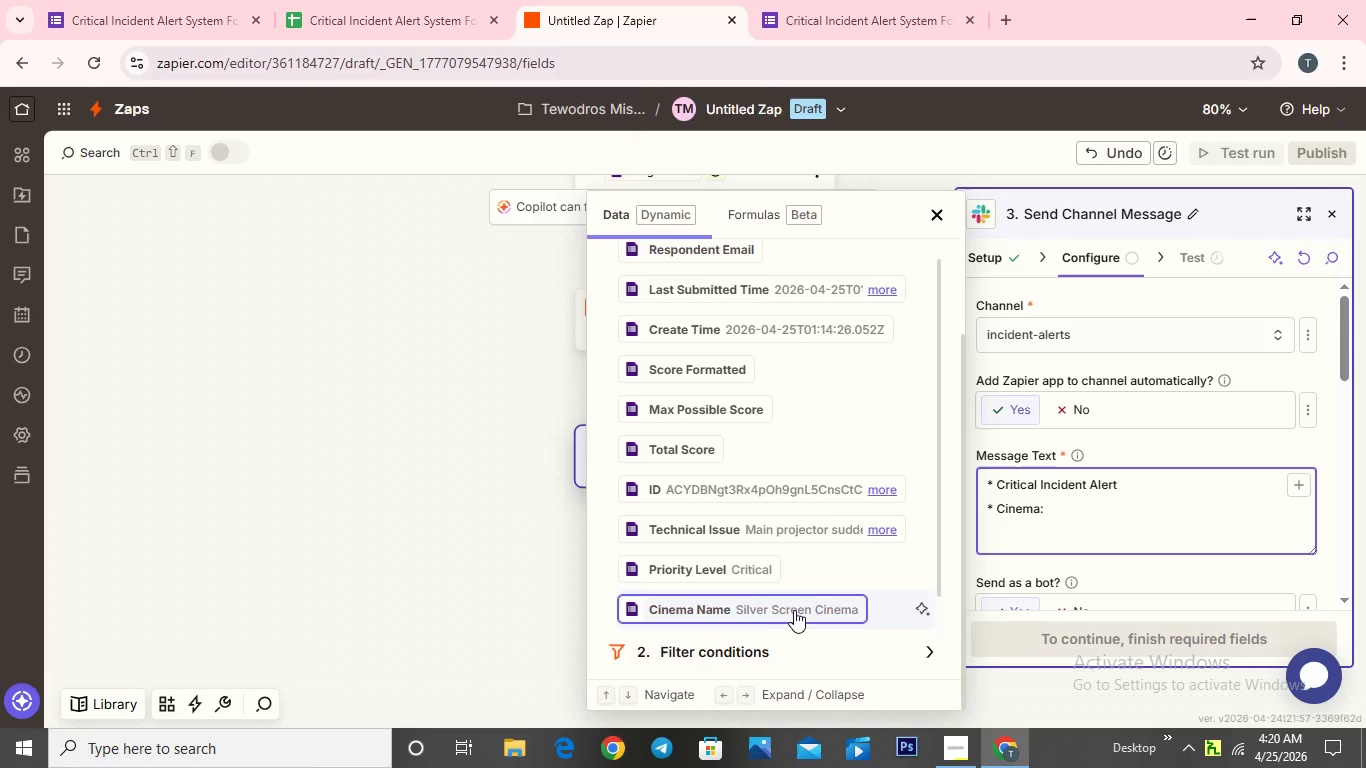 
left_click([797, 611])
 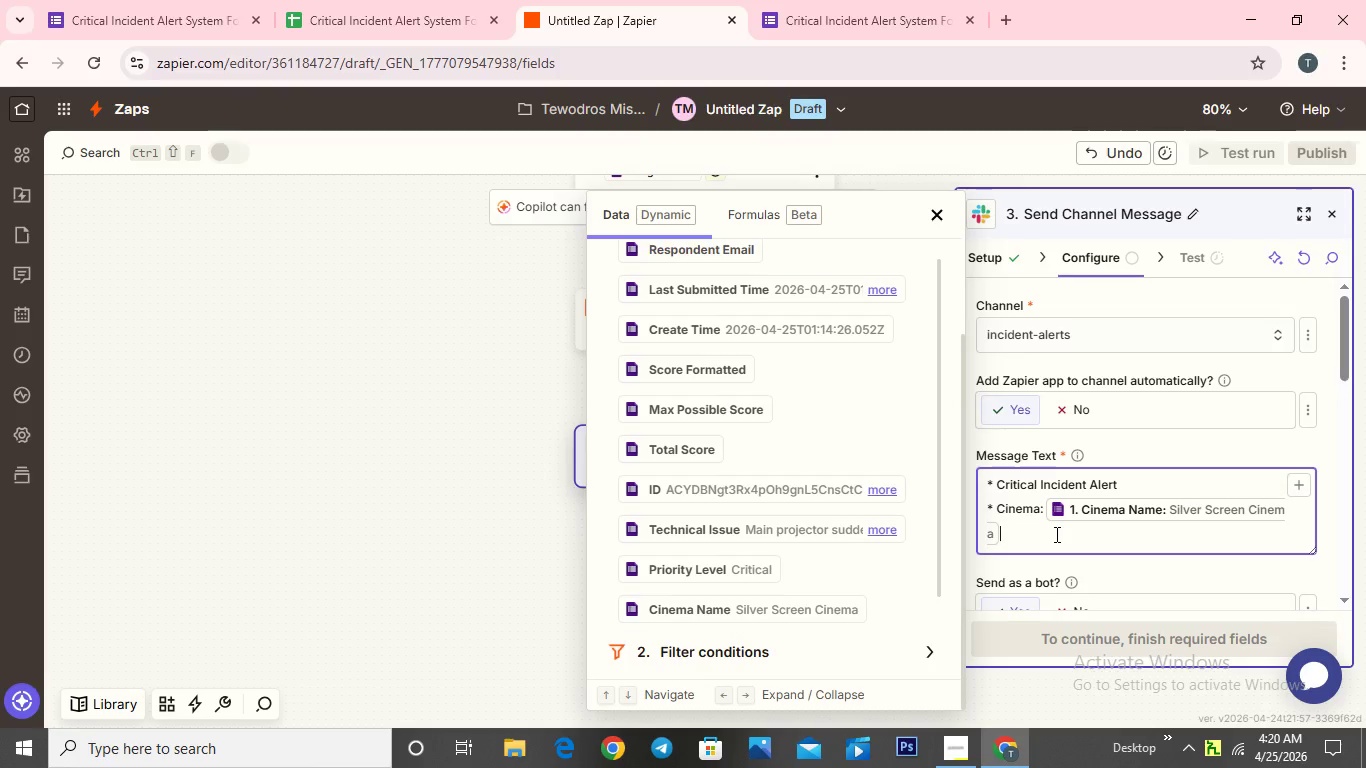 
key(Enter)
 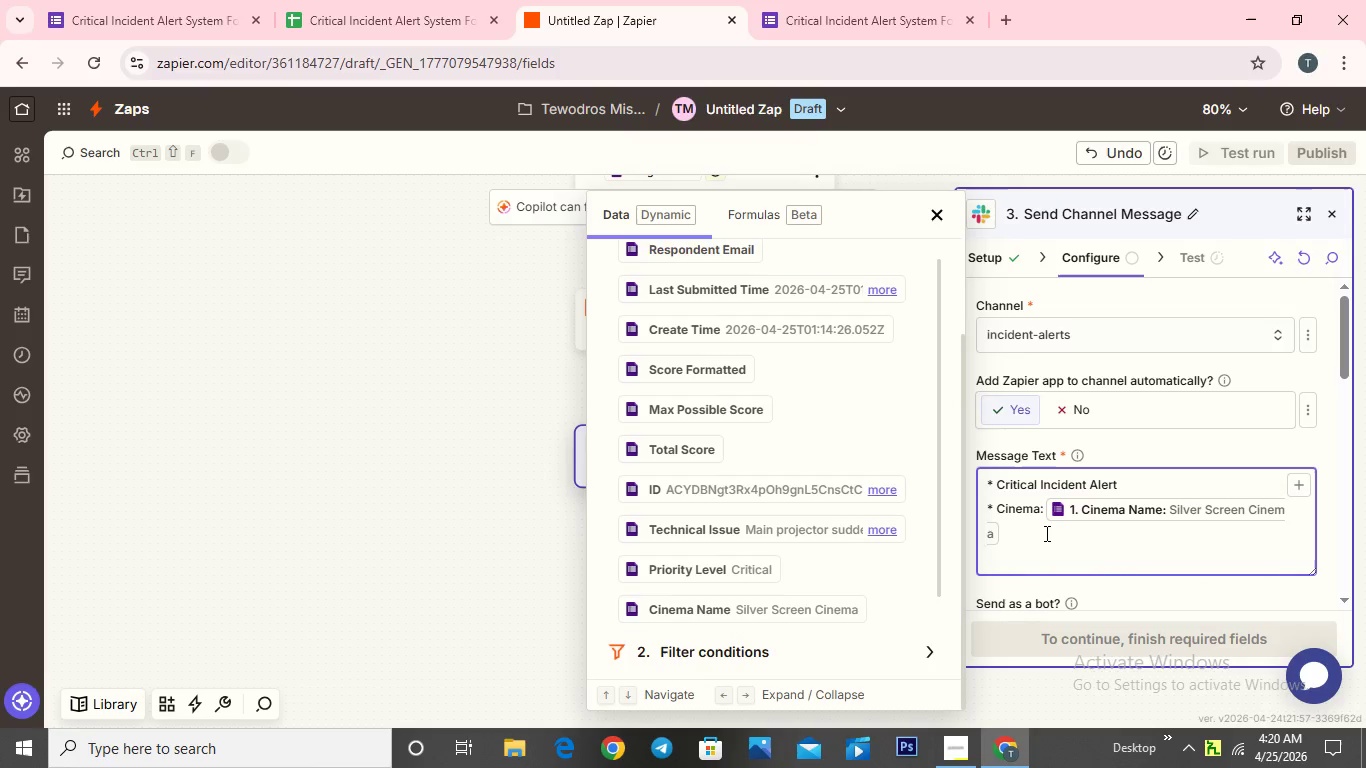 
key(CapsLock)
 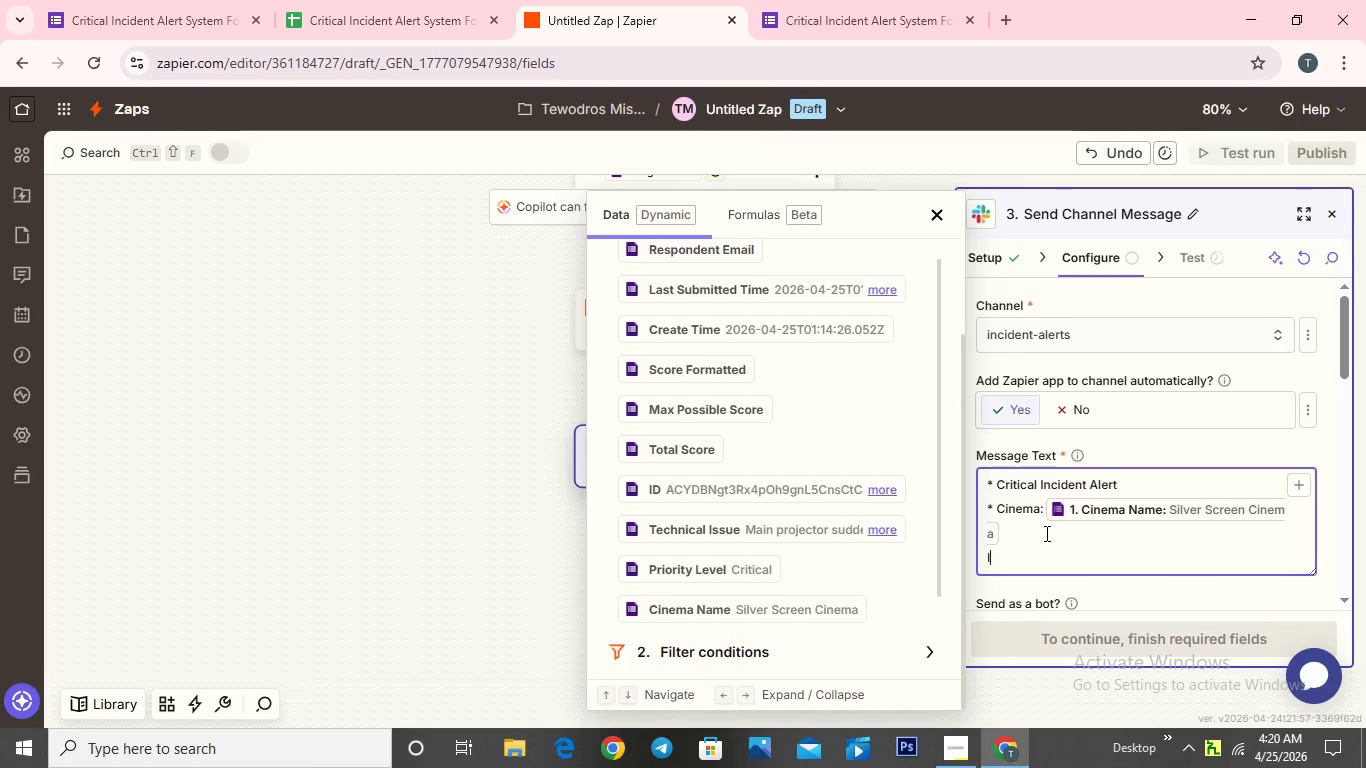 
key(I)
 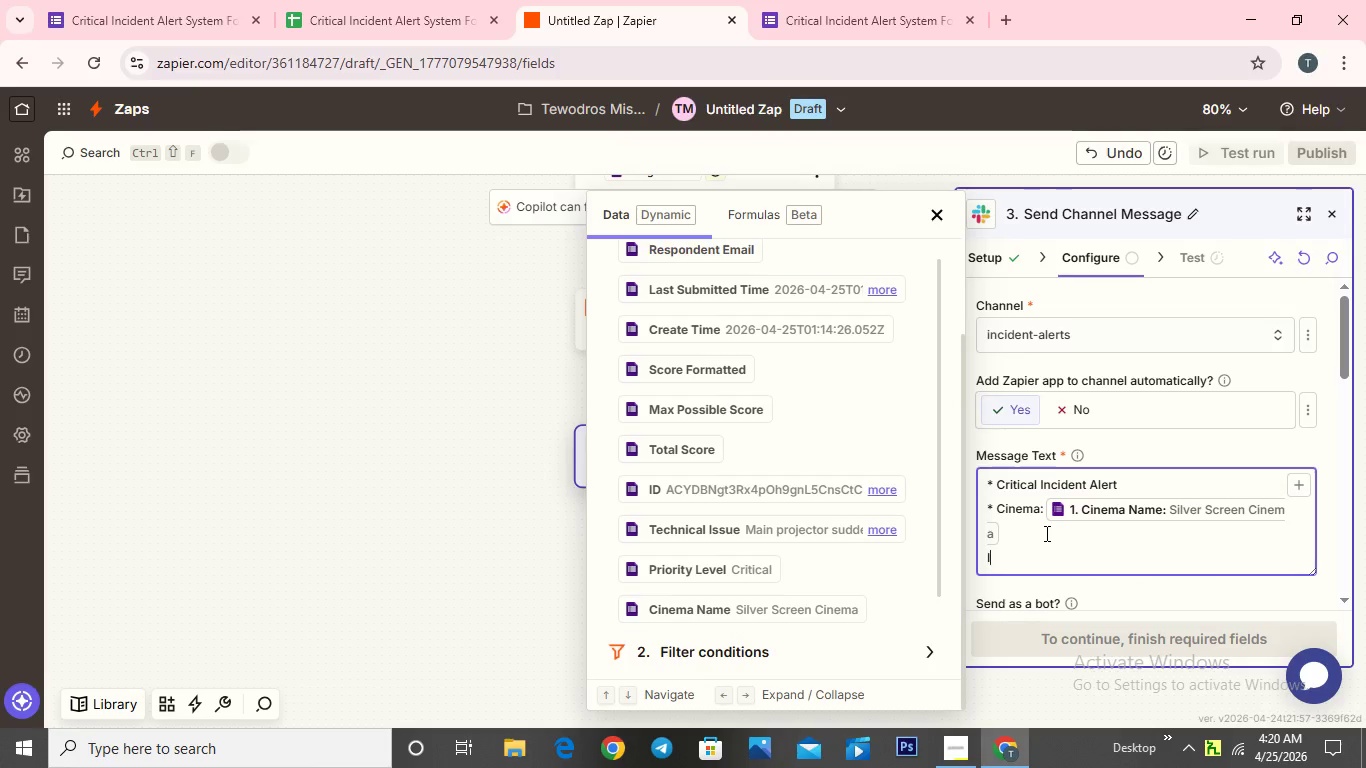 
key(Backspace)
 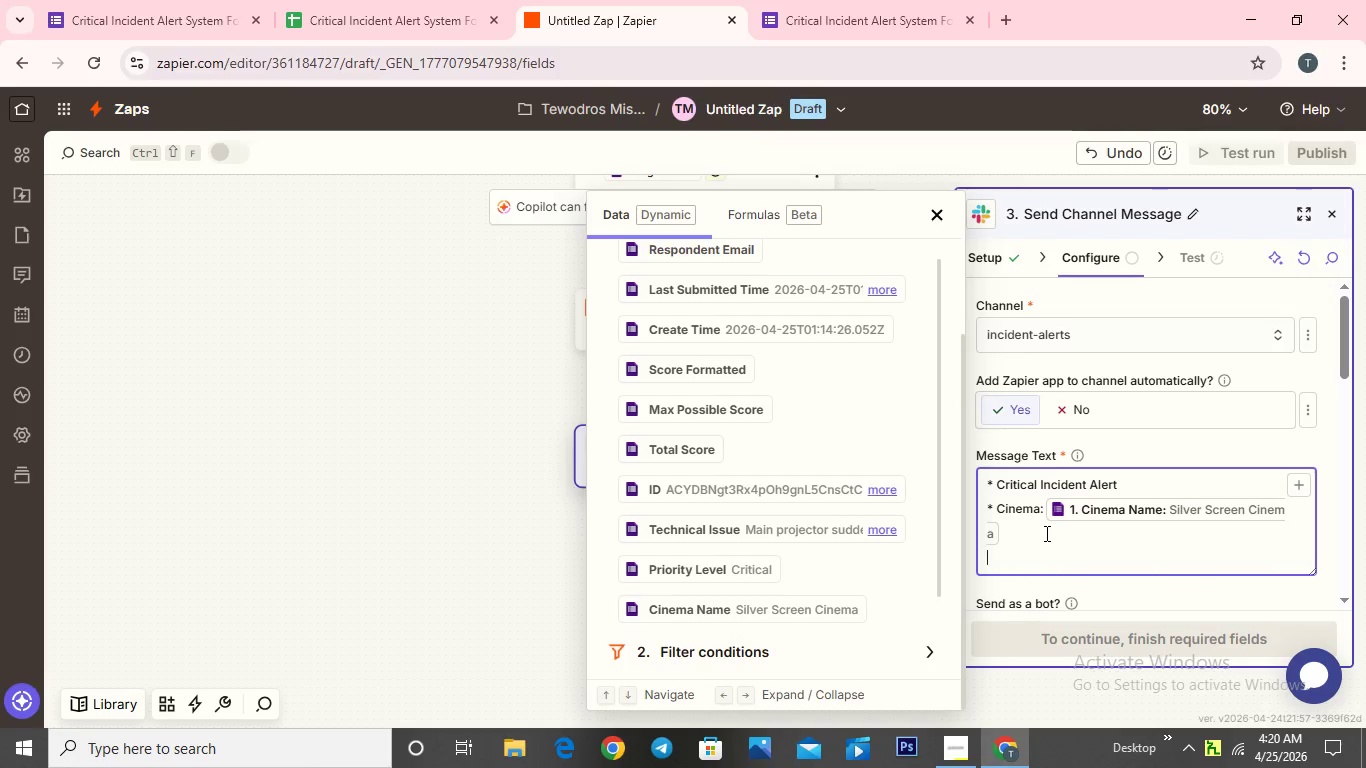 
type(*C)
key(Backspace)
type(Issue)
 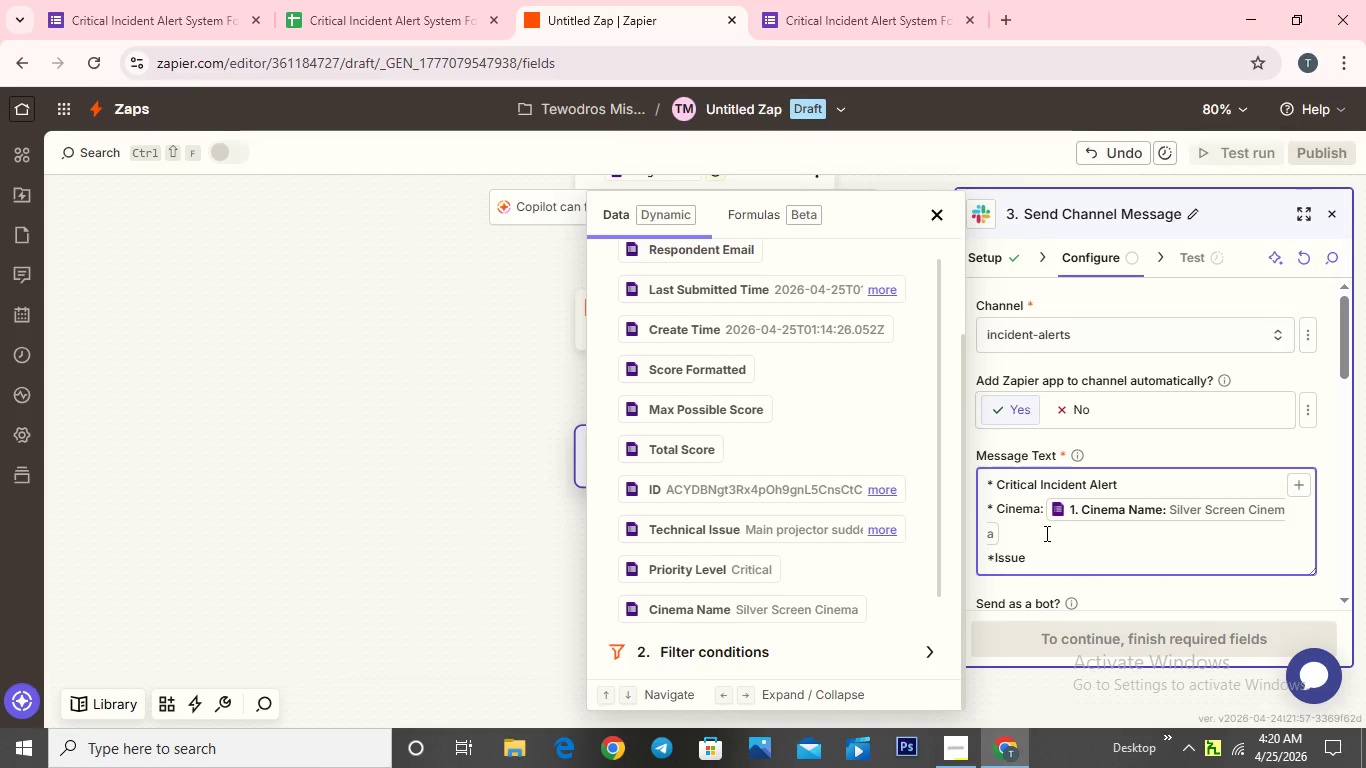 
wait(5.16)
 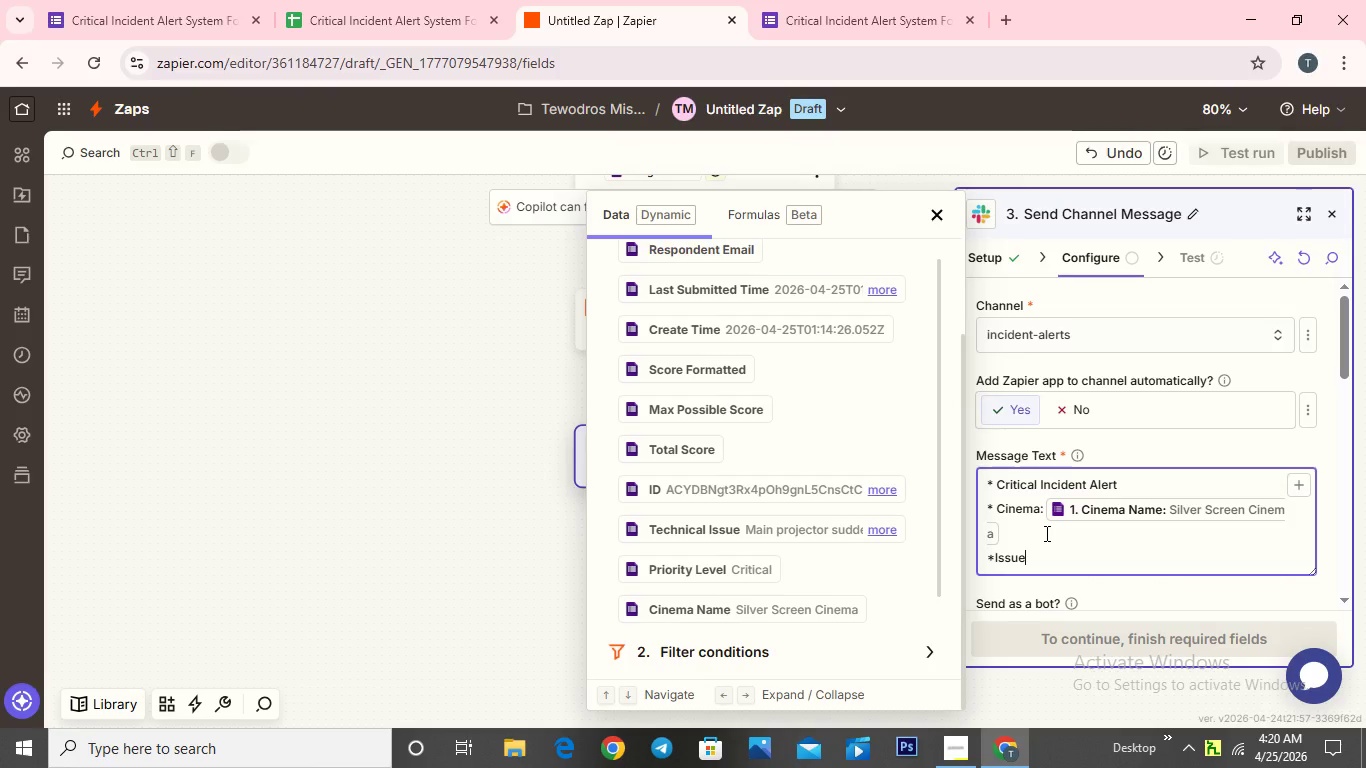 
key(E)
 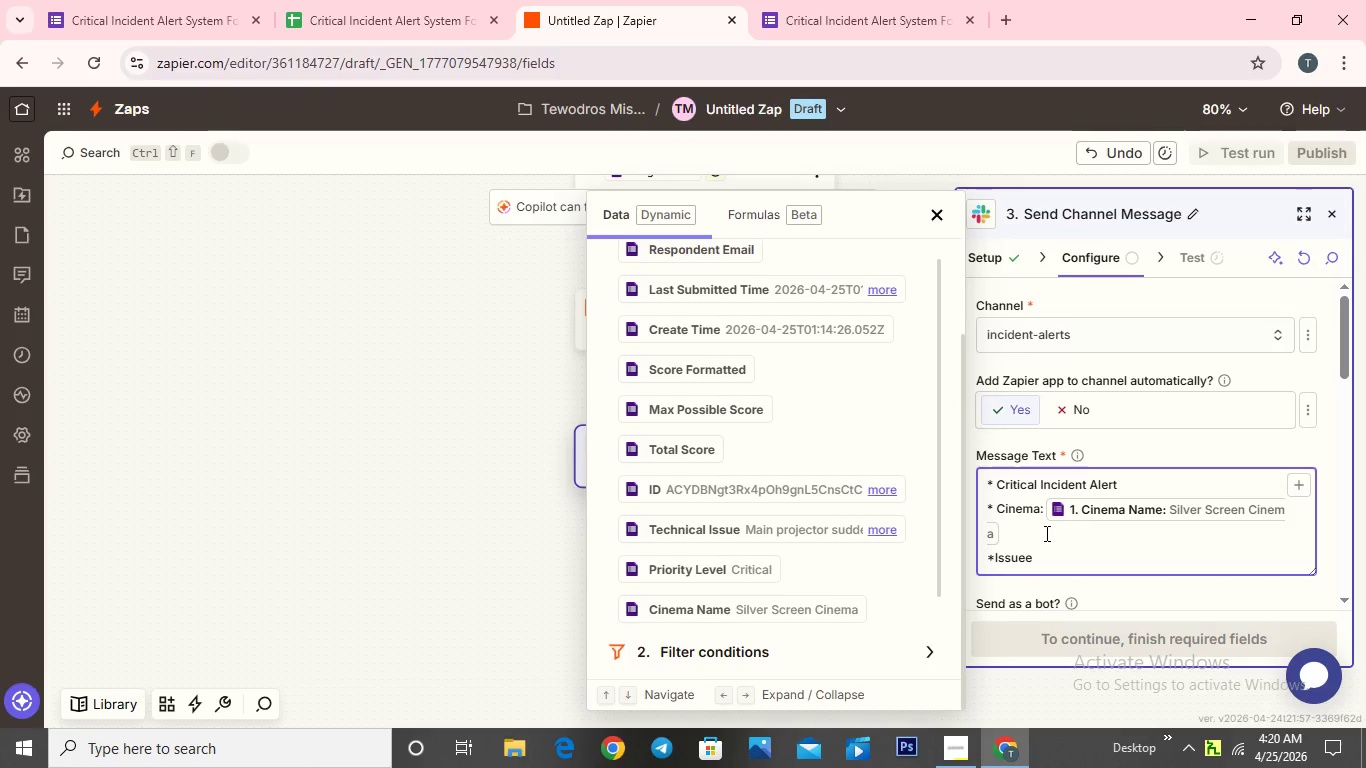 
key(Shift+Semicolon)
 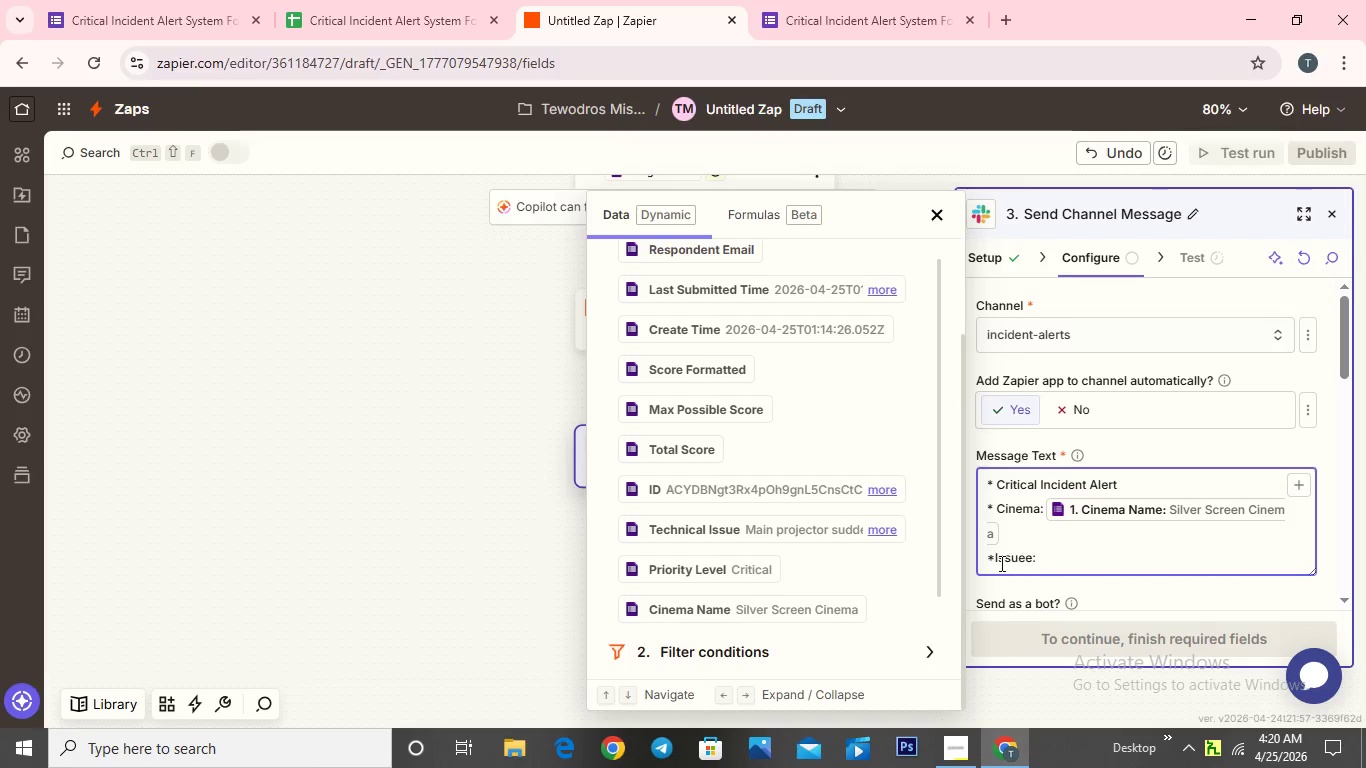 
left_click([993, 558])
 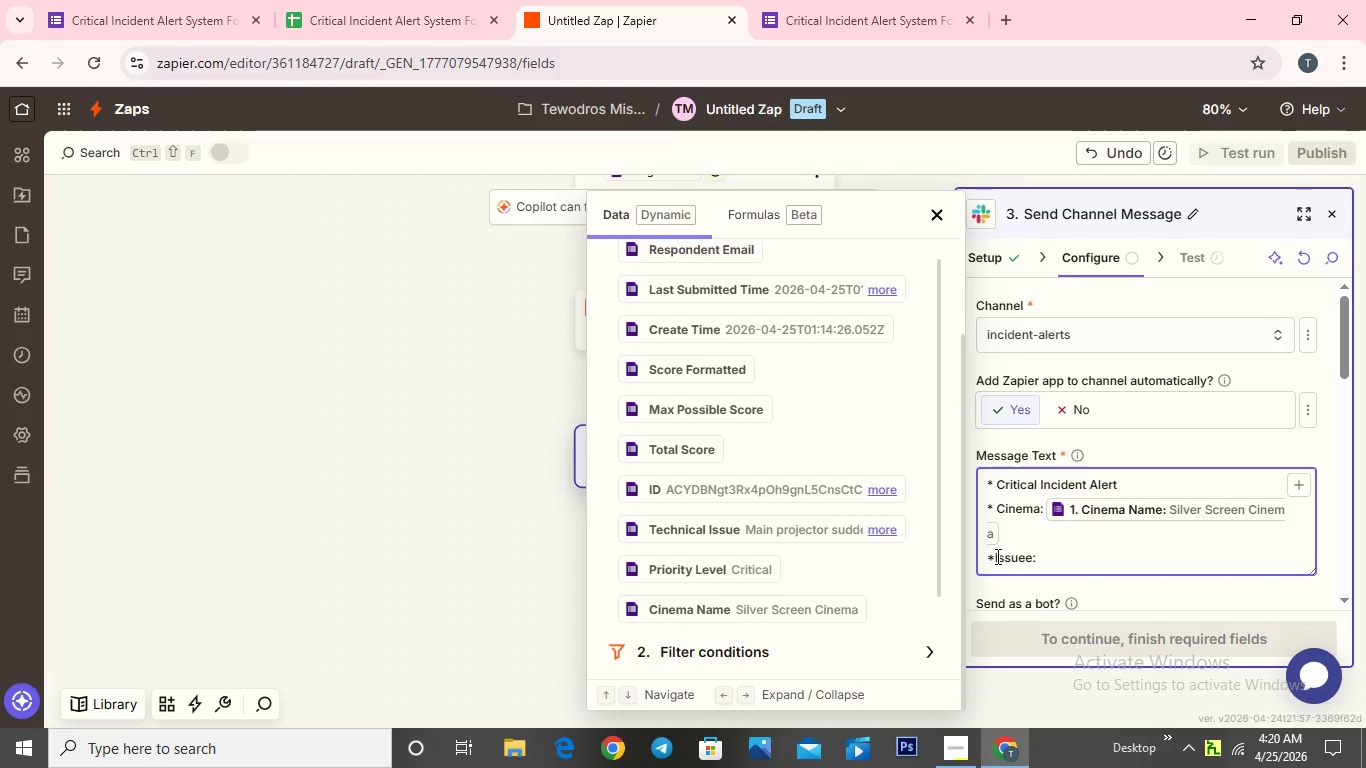 
key(Space)
 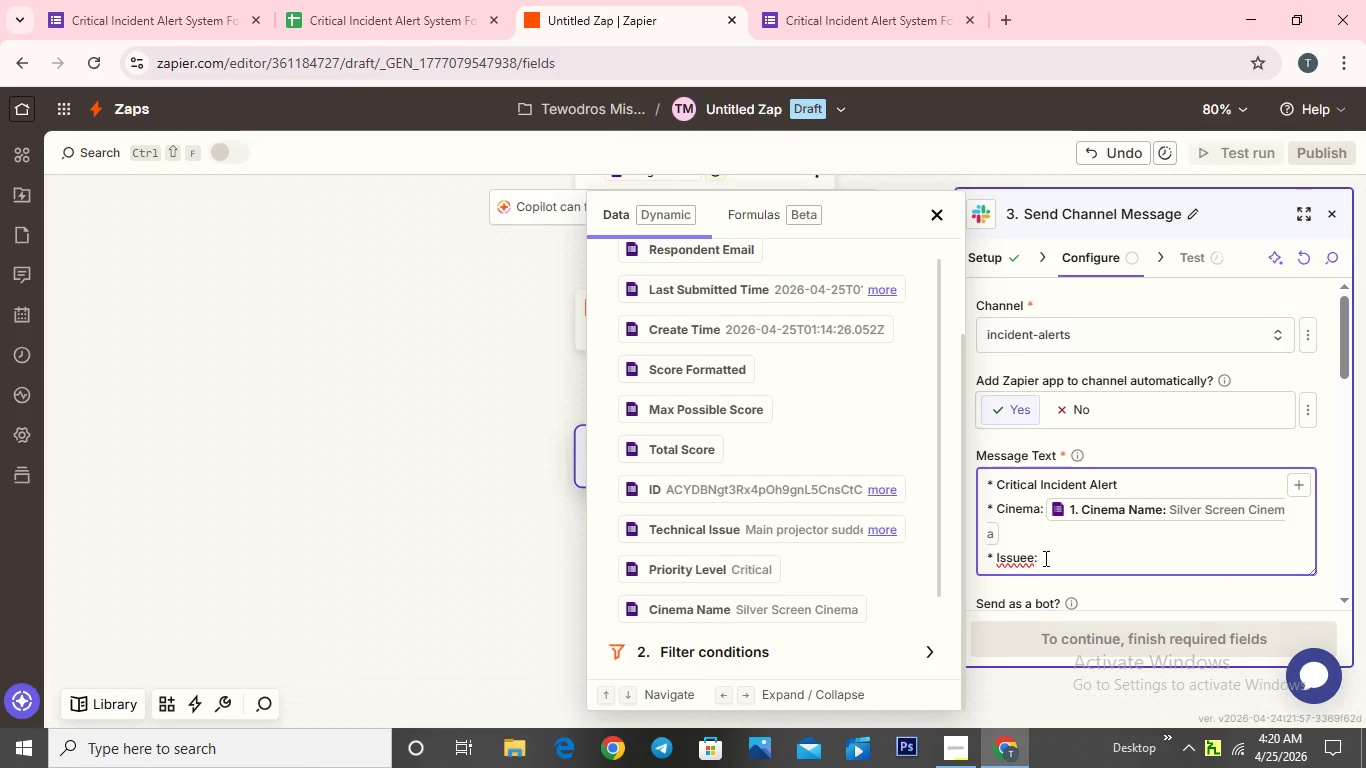 
left_click([1044, 558])
 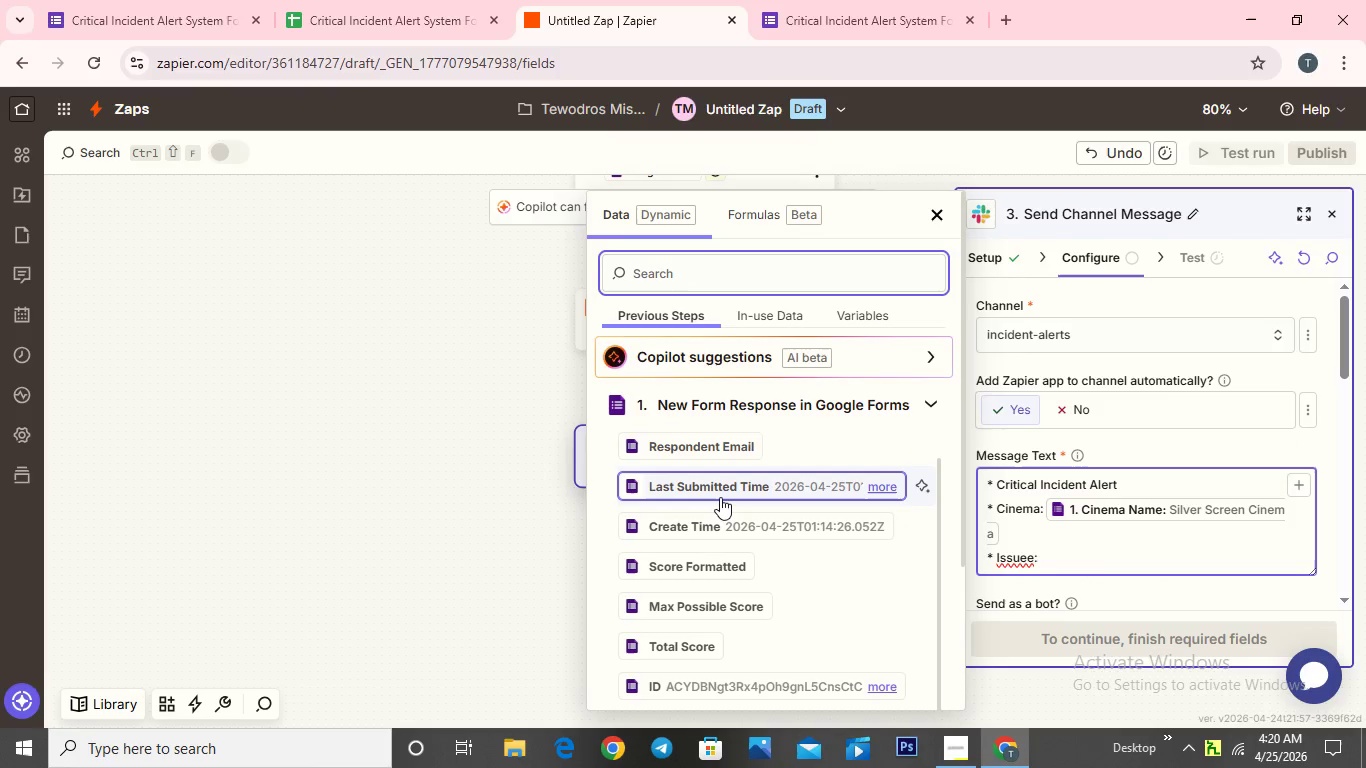 
scroll: coordinate [748, 603], scroll_direction: down, amount: 12.0
 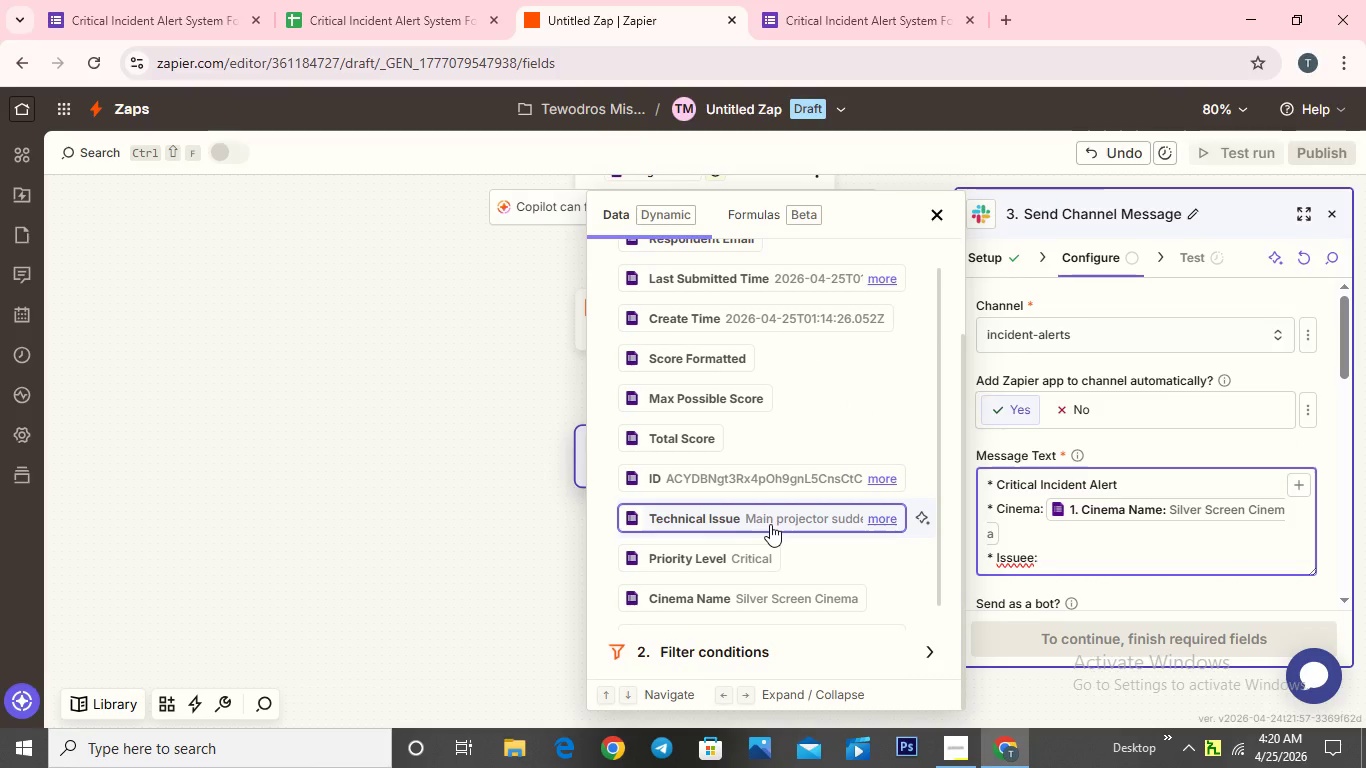 
left_click([773, 524])
 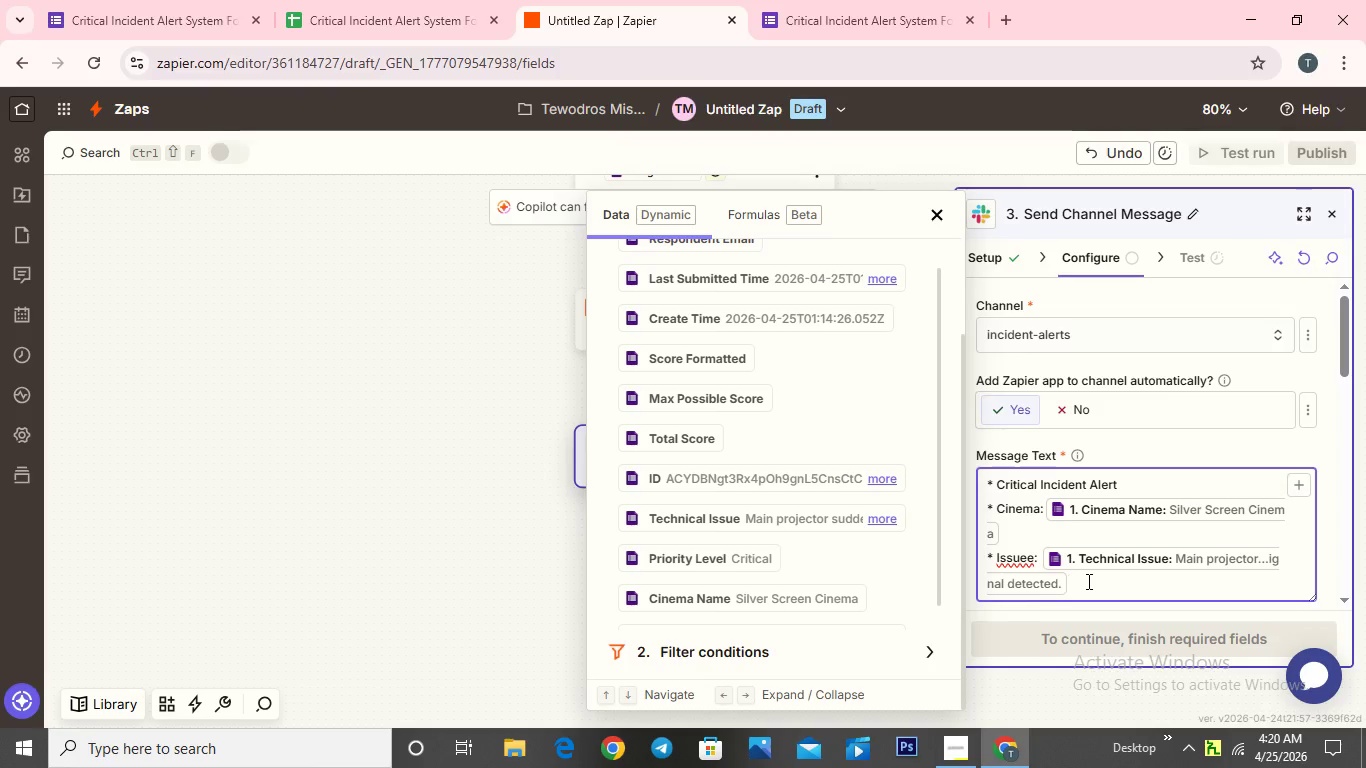 
key(Enter)
 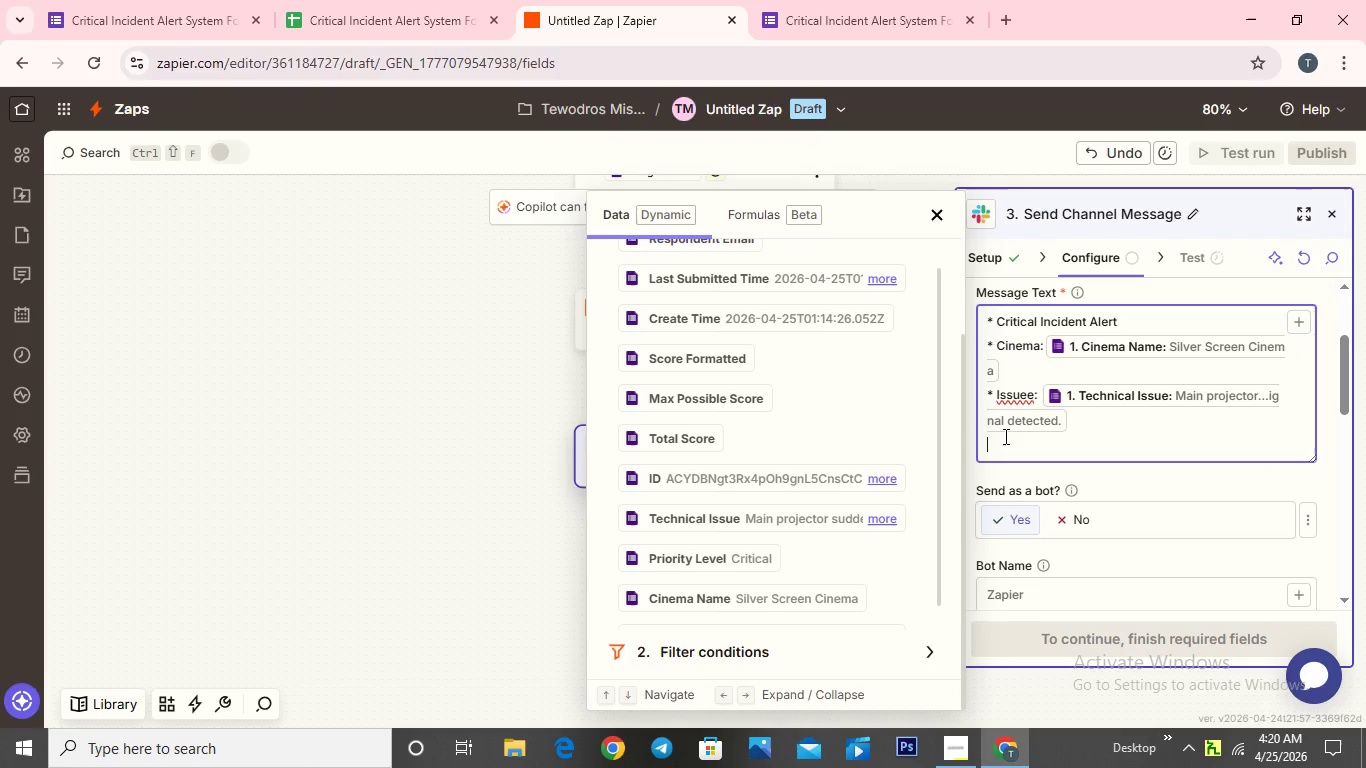 
type(* Priority)
 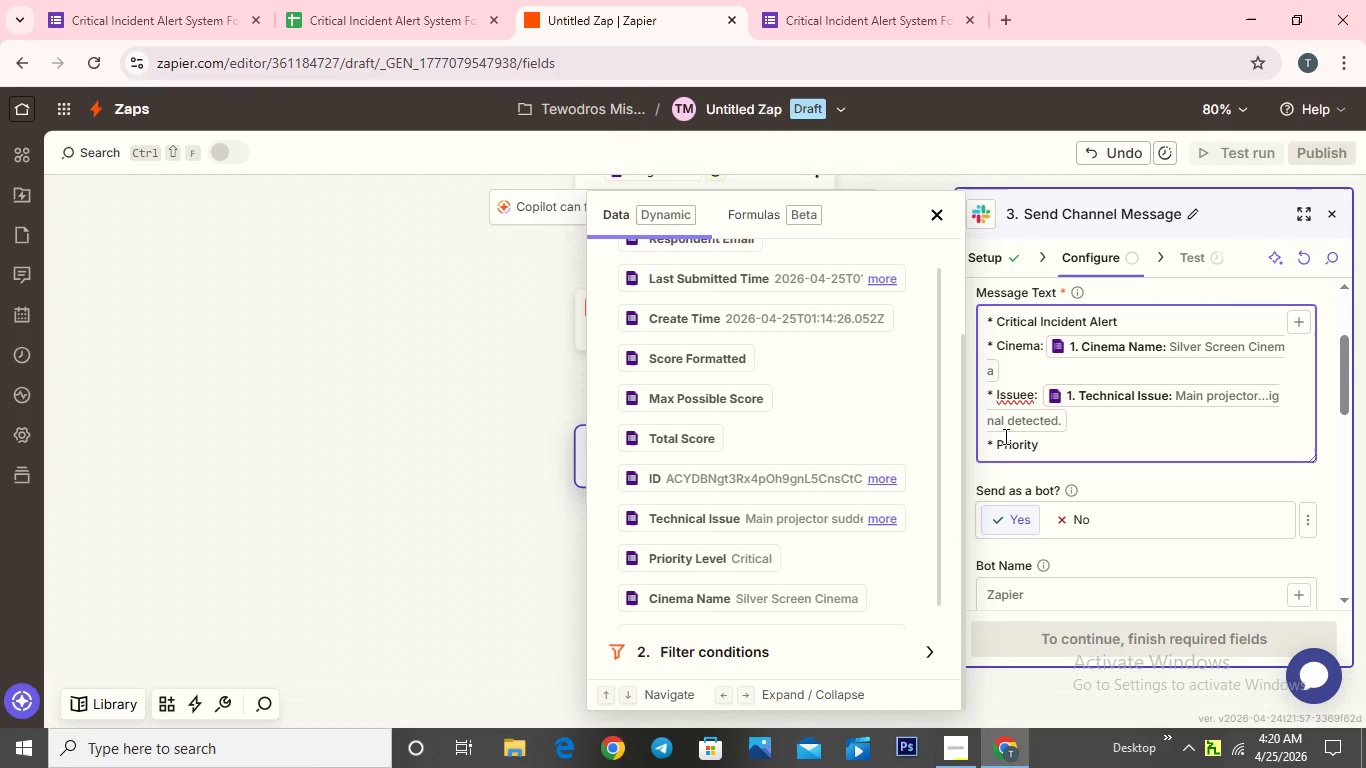 
key(Shift+Semicolon)
 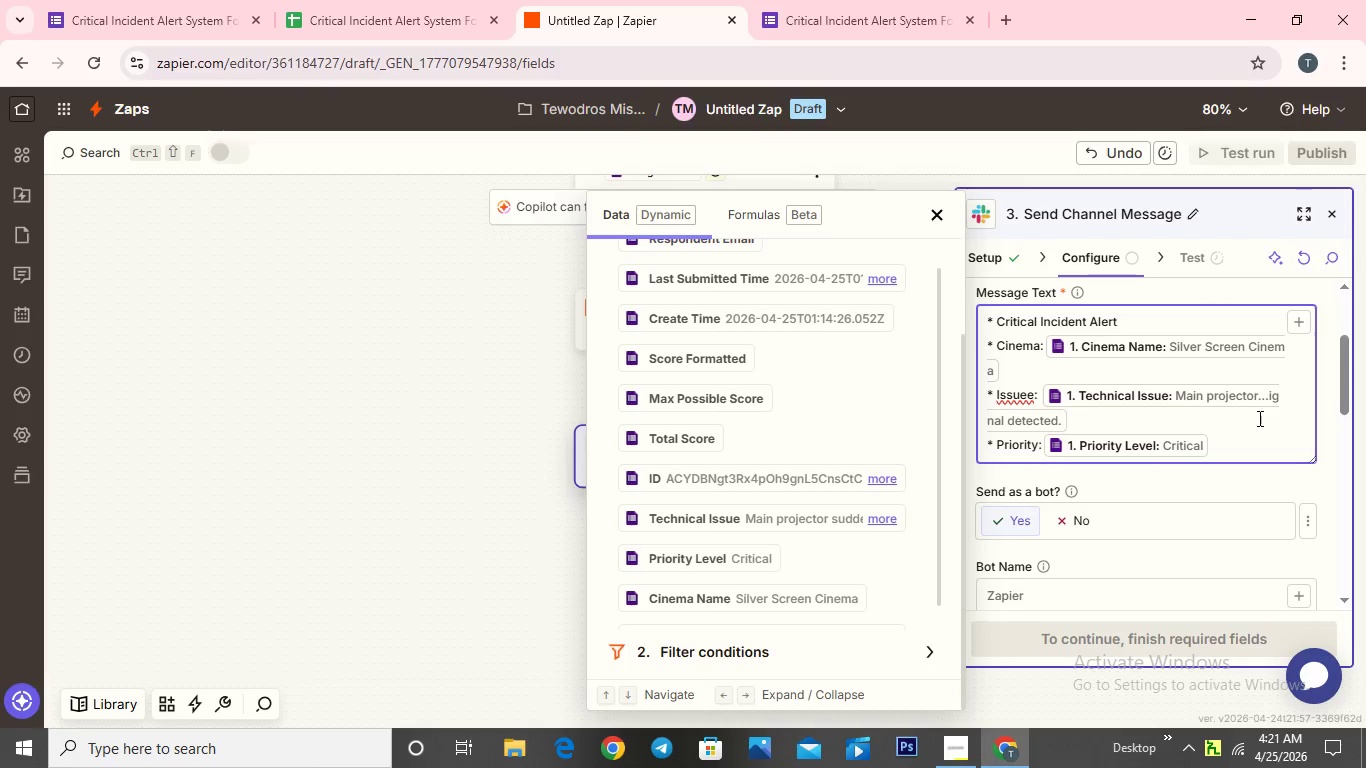 
wait(6.03)
 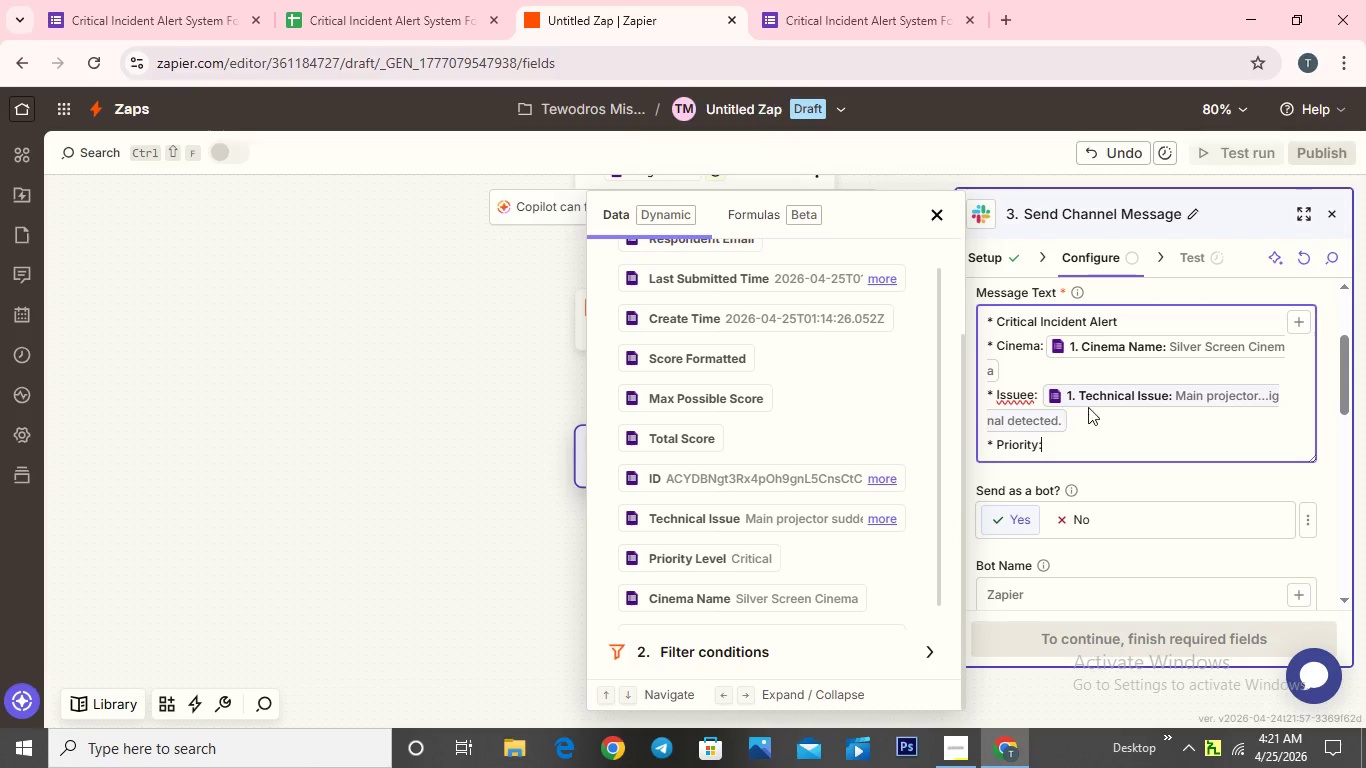 
key(Enter)
 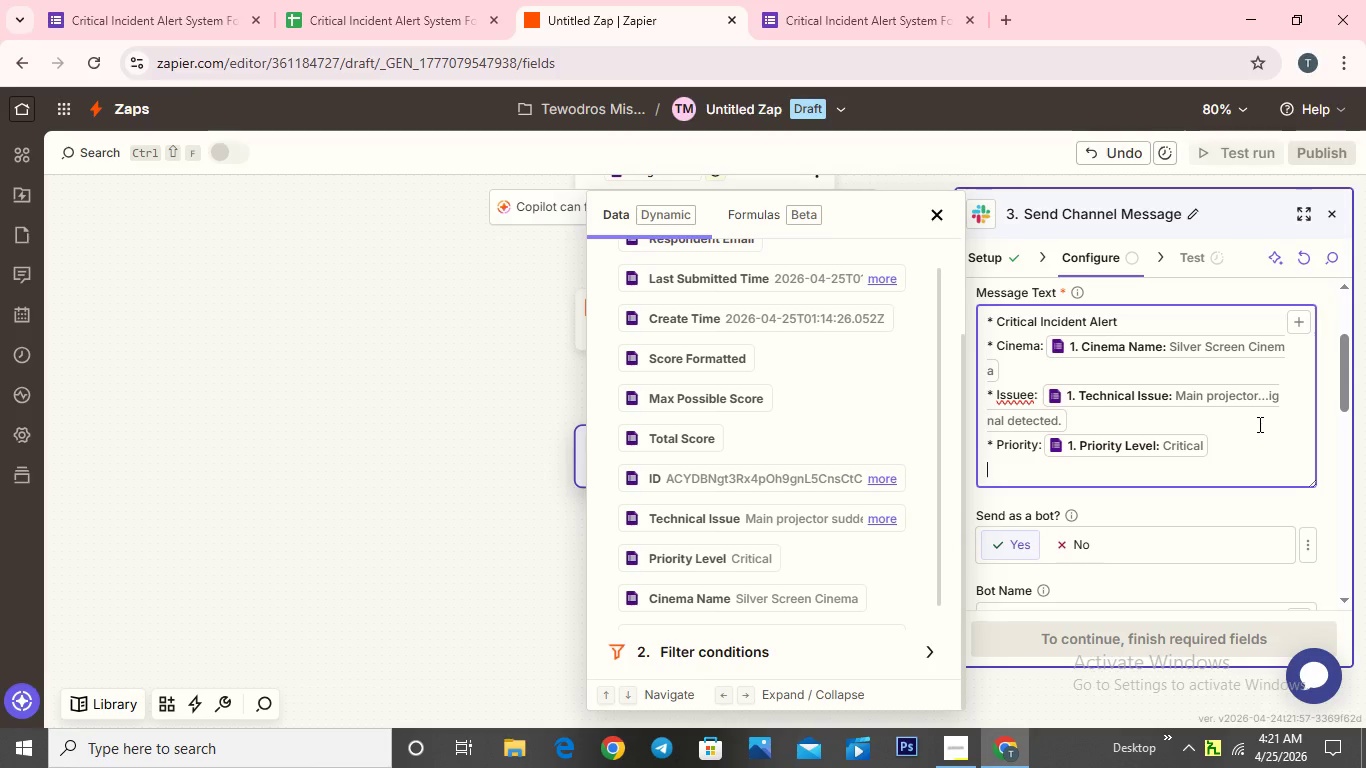 
wait(16.61)
 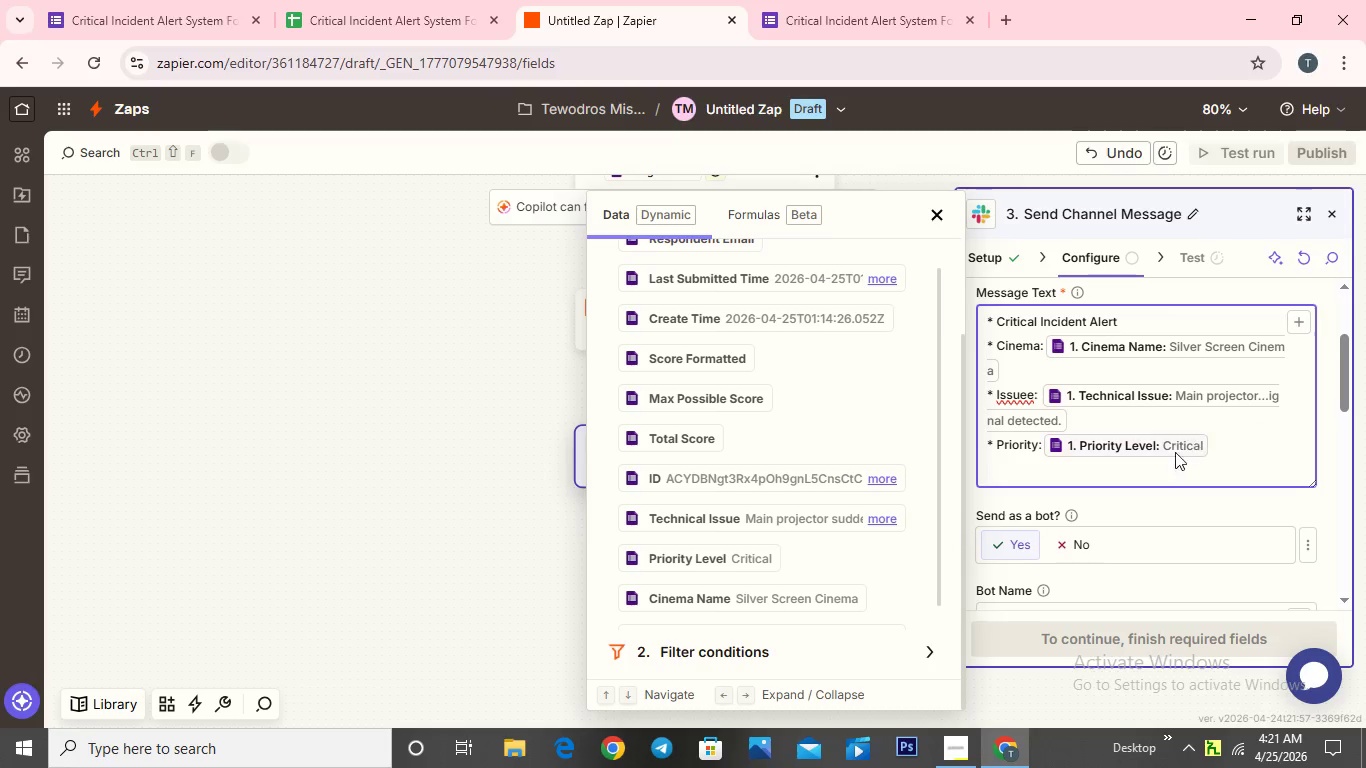 
type(*Time:)
 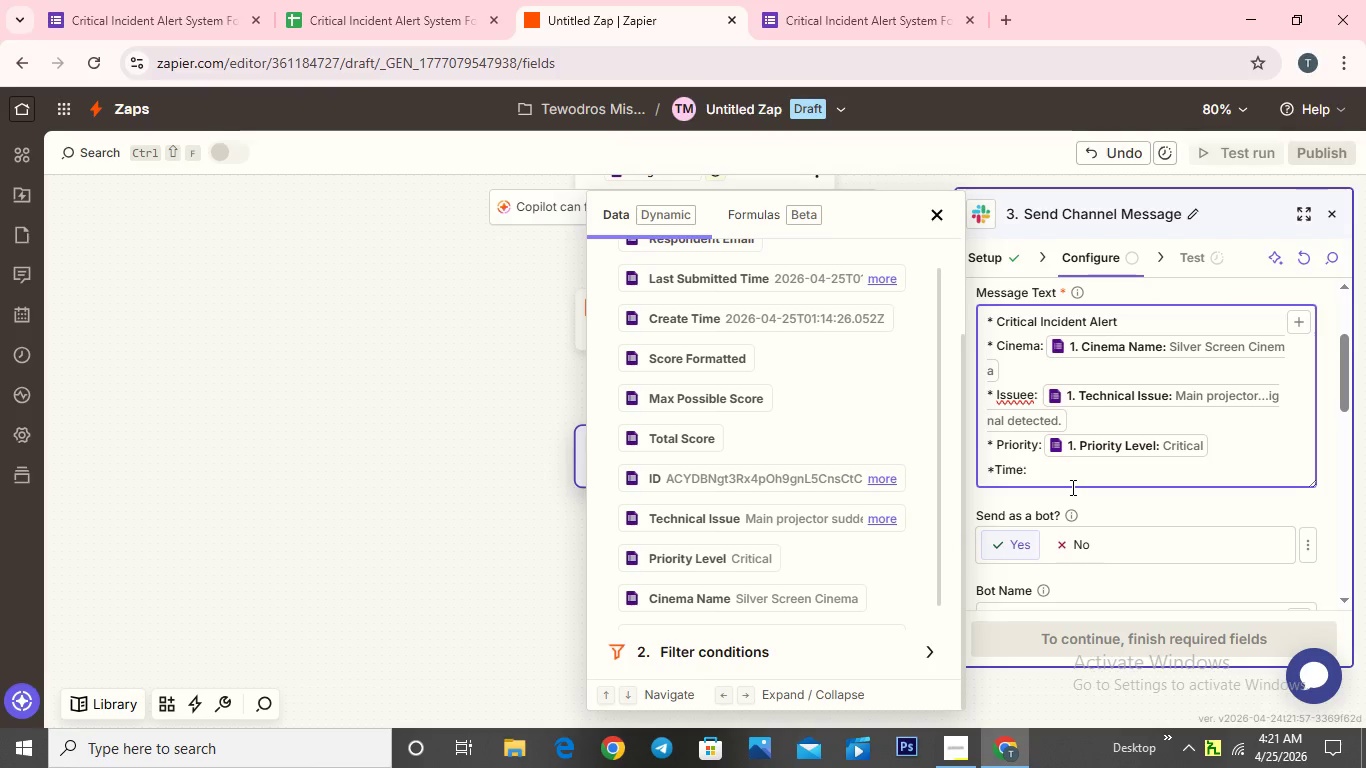 
scroll: coordinate [844, 454], scroll_direction: up, amount: 12.0
 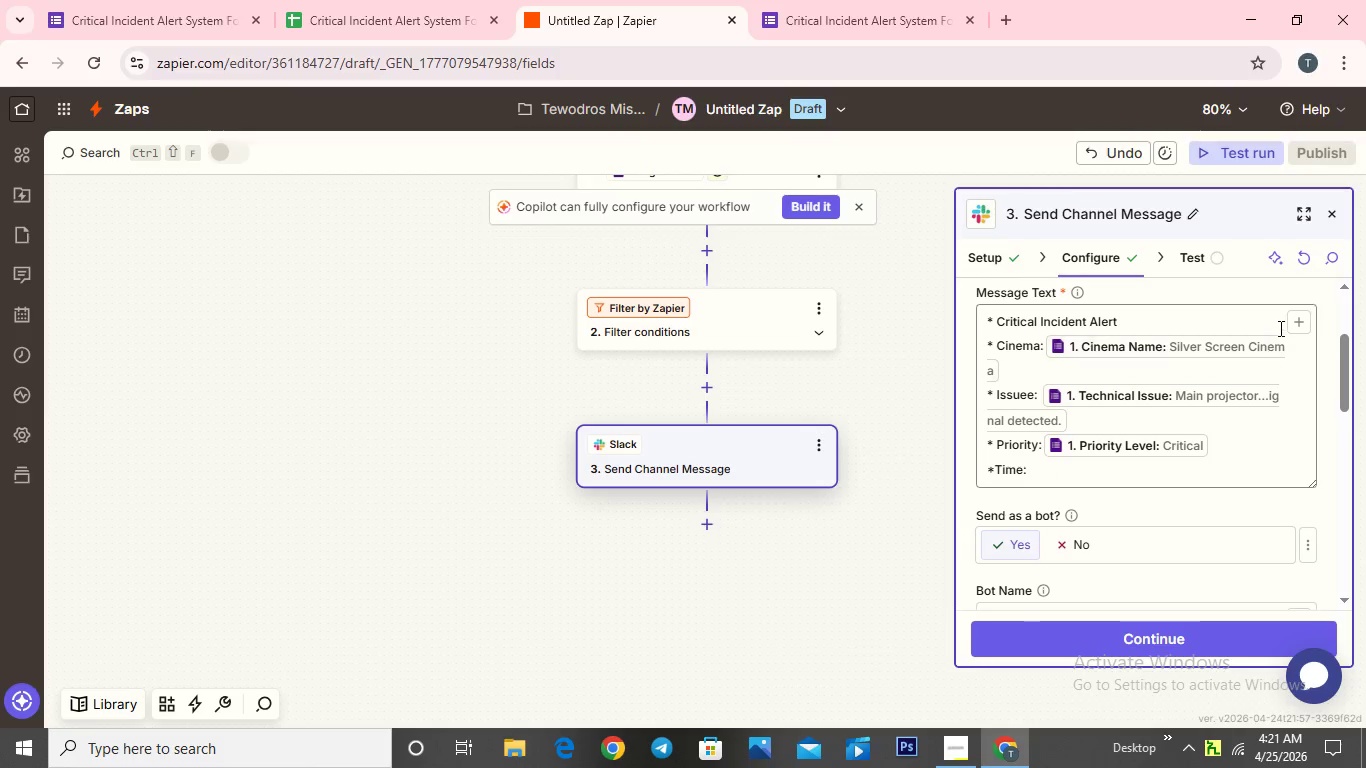 
left_click([1298, 322])
 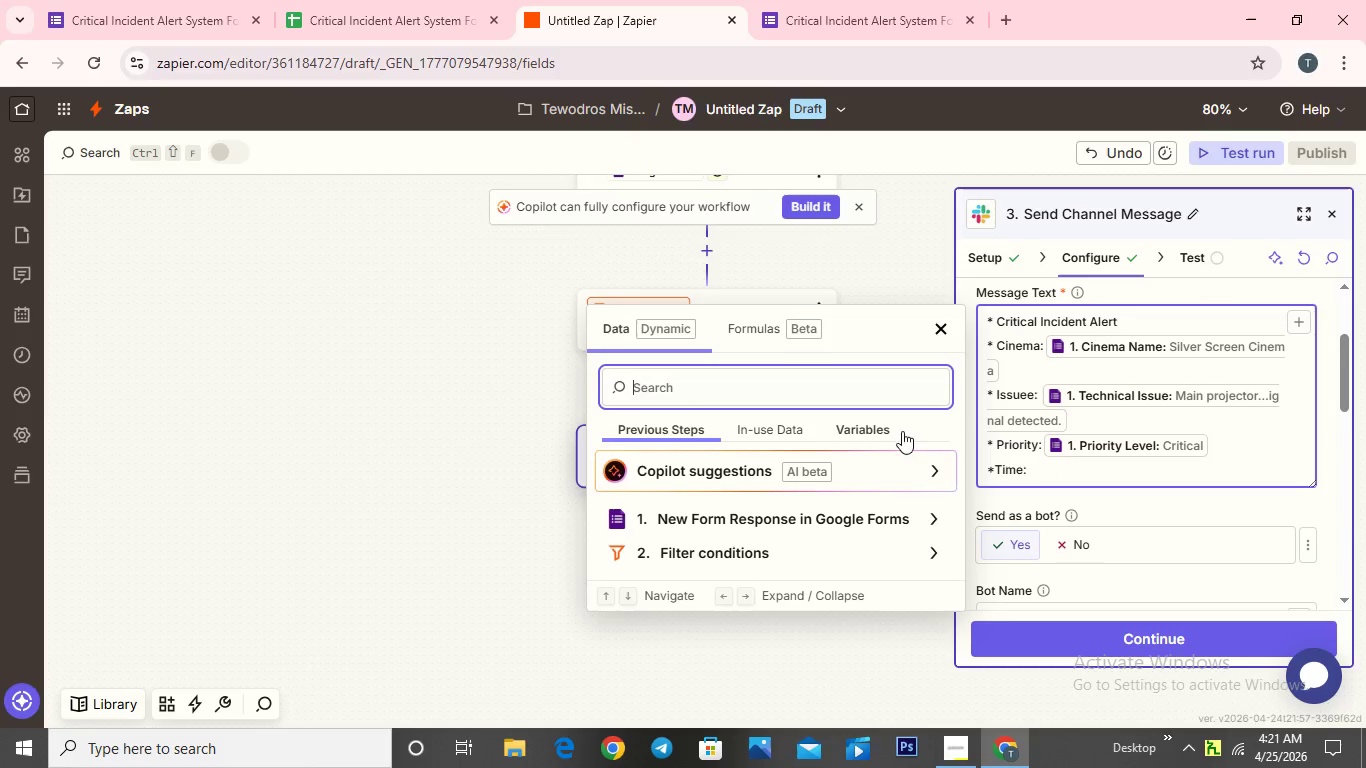 
left_click([873, 430])
 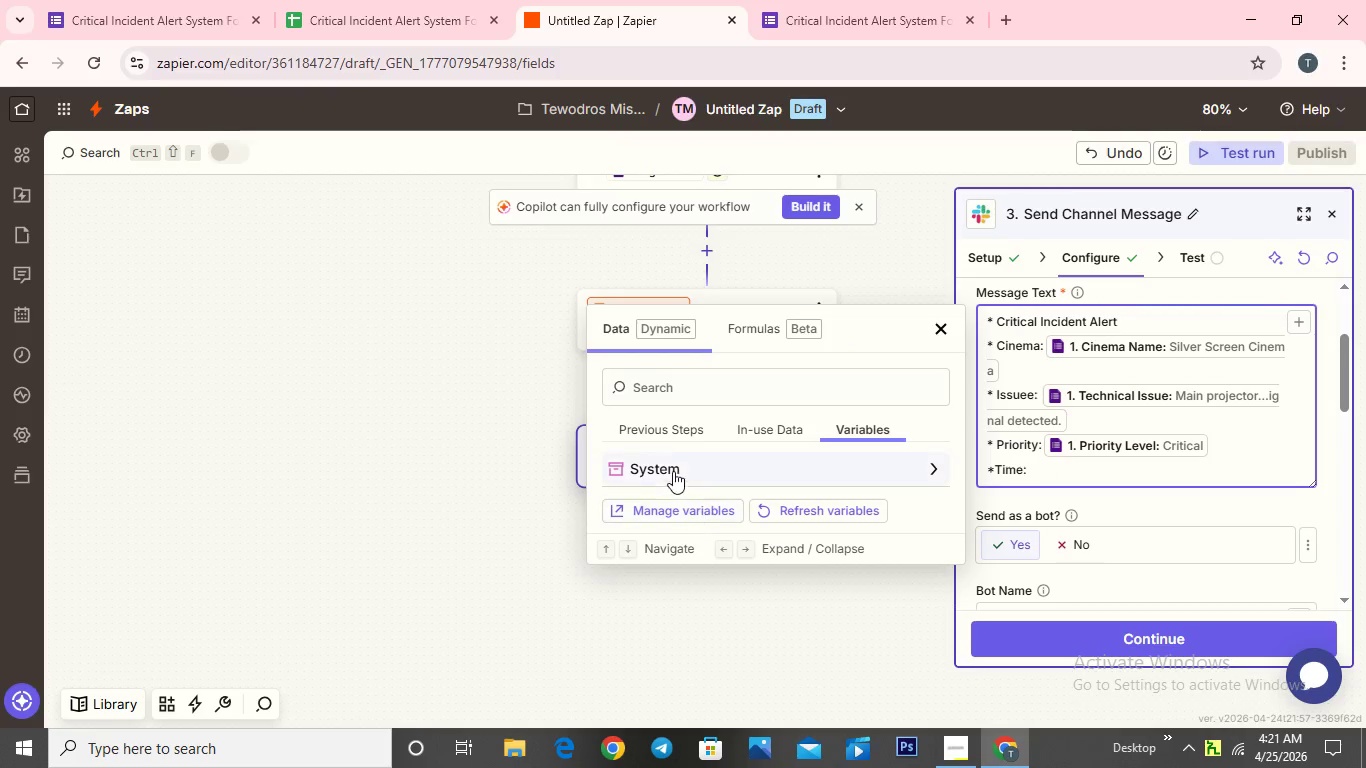 
left_click([674, 471])
 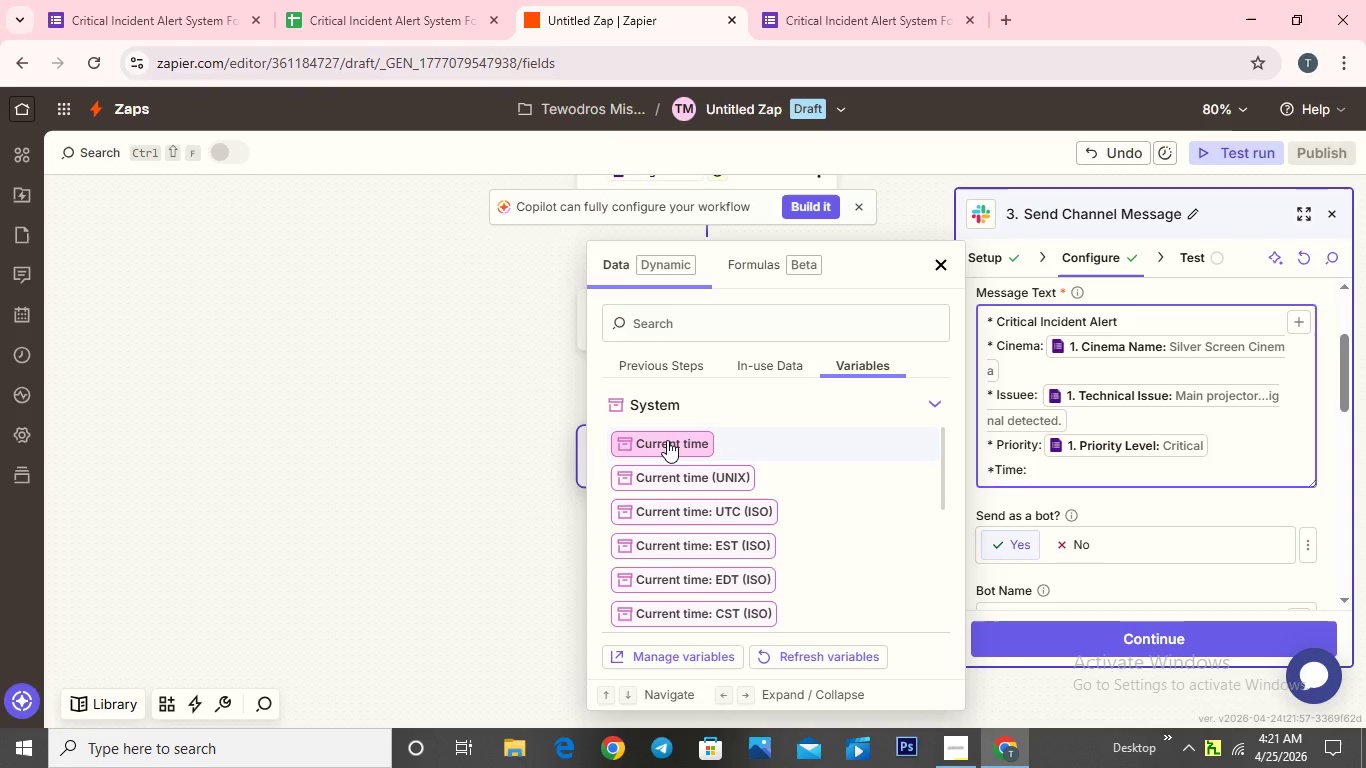 
left_click([667, 441])
 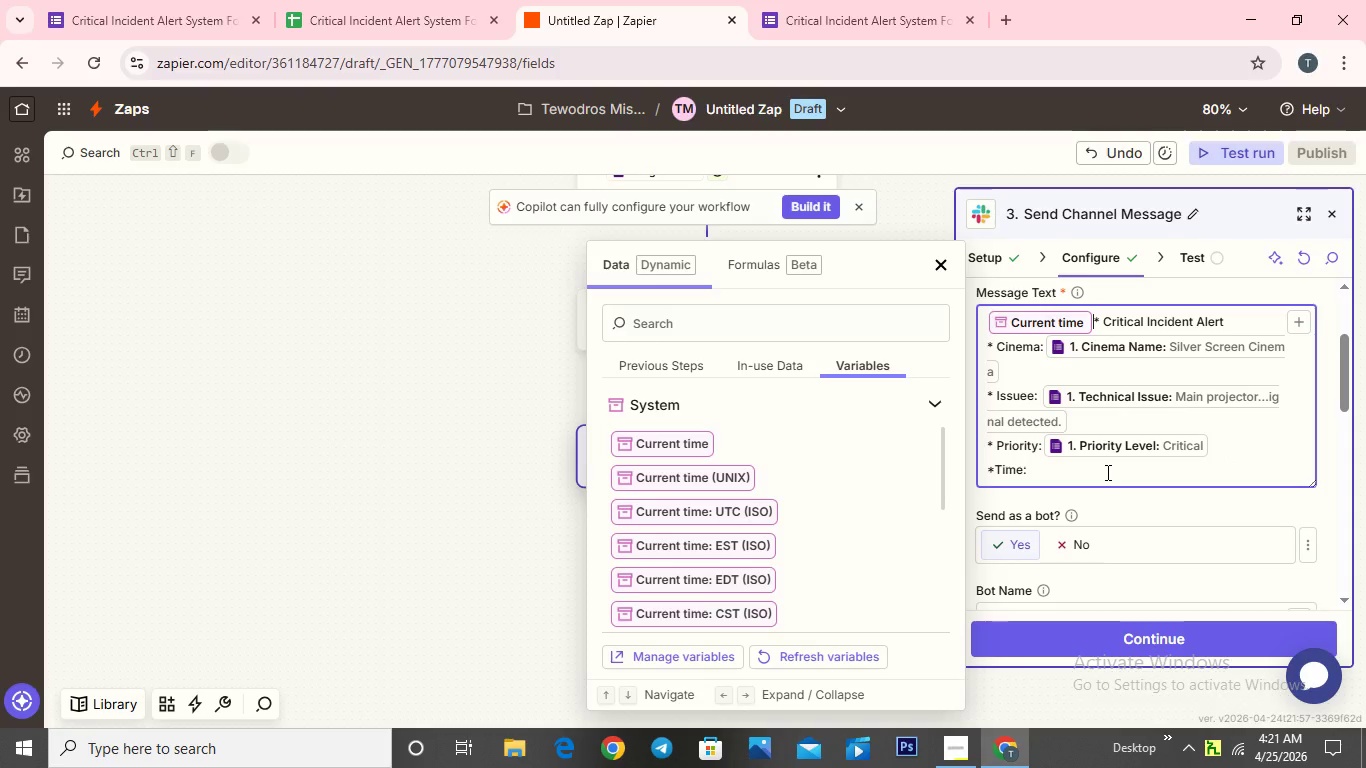 
hold_key(key=Backspace, duration=0.31)
 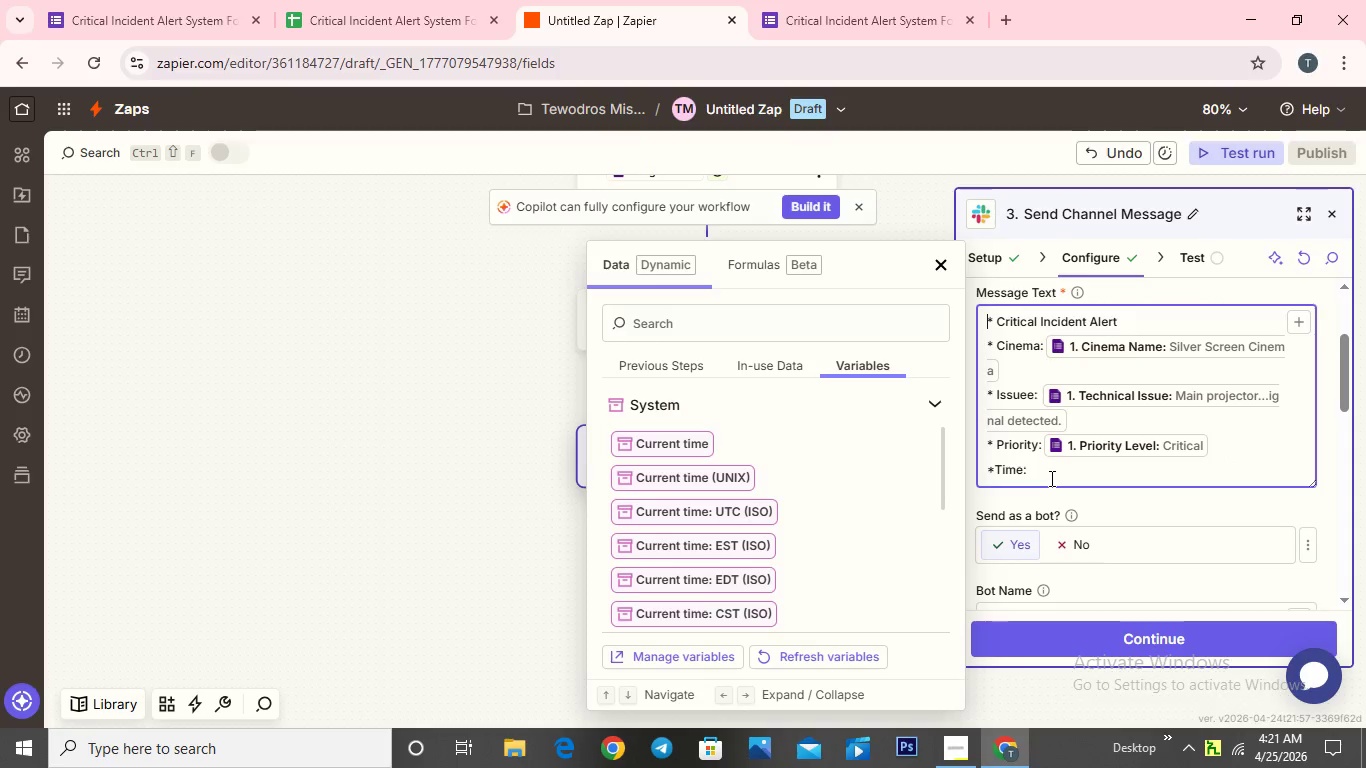 
left_click([1048, 478])
 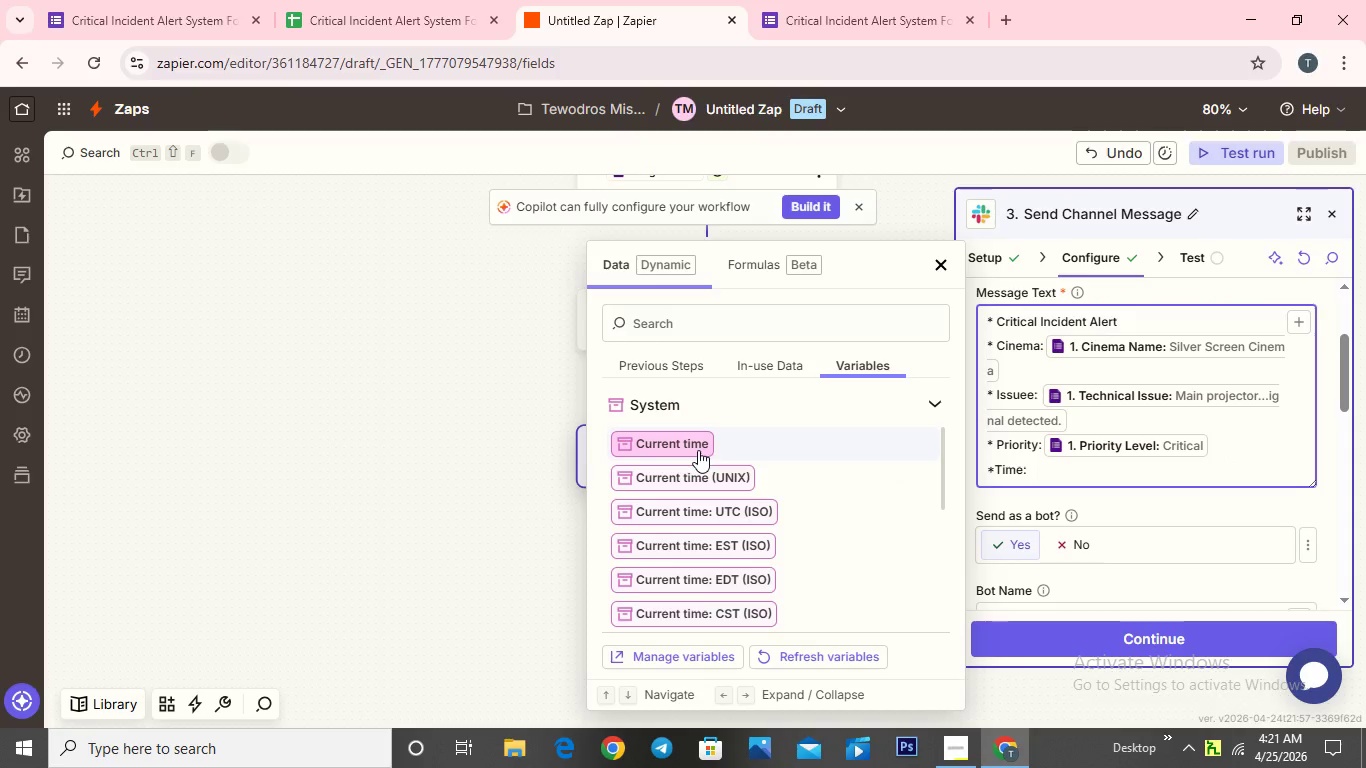 
left_click([697, 449])
 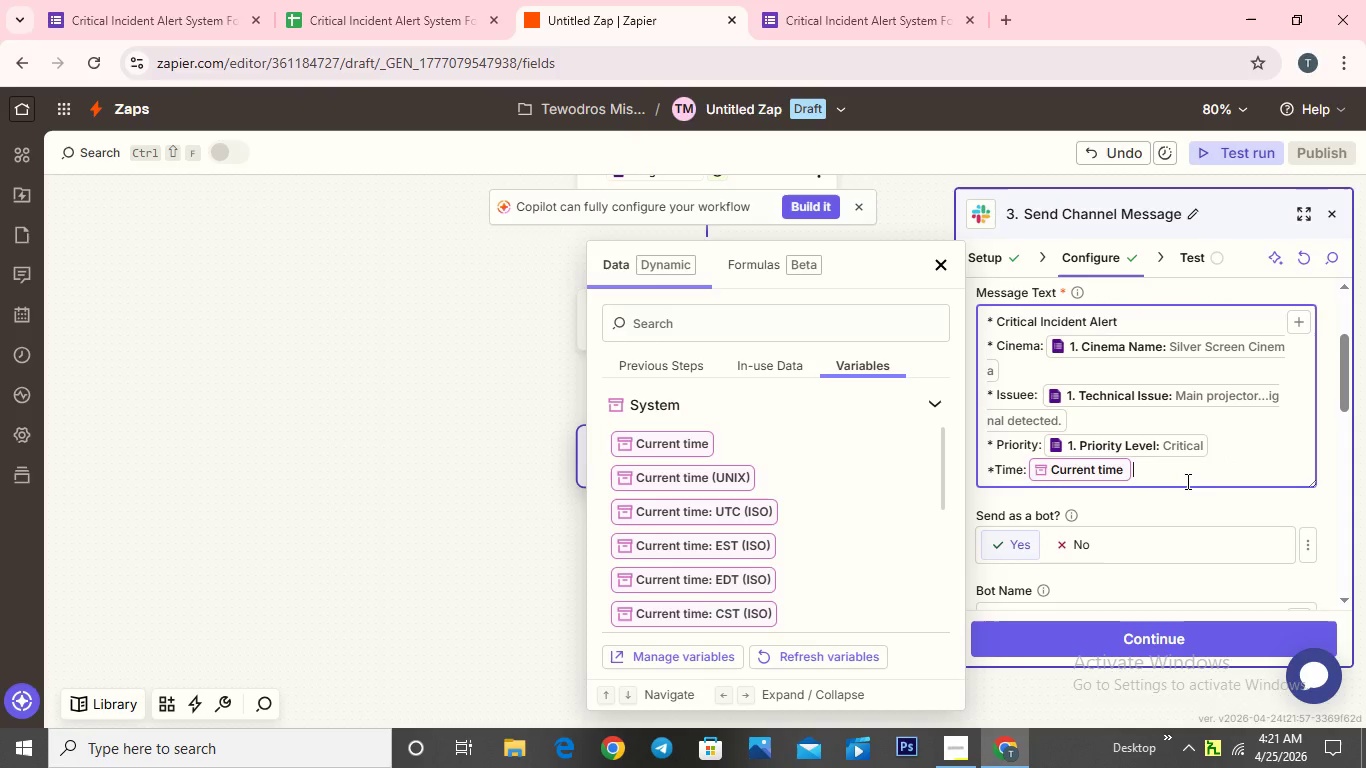 
key(Enter)
 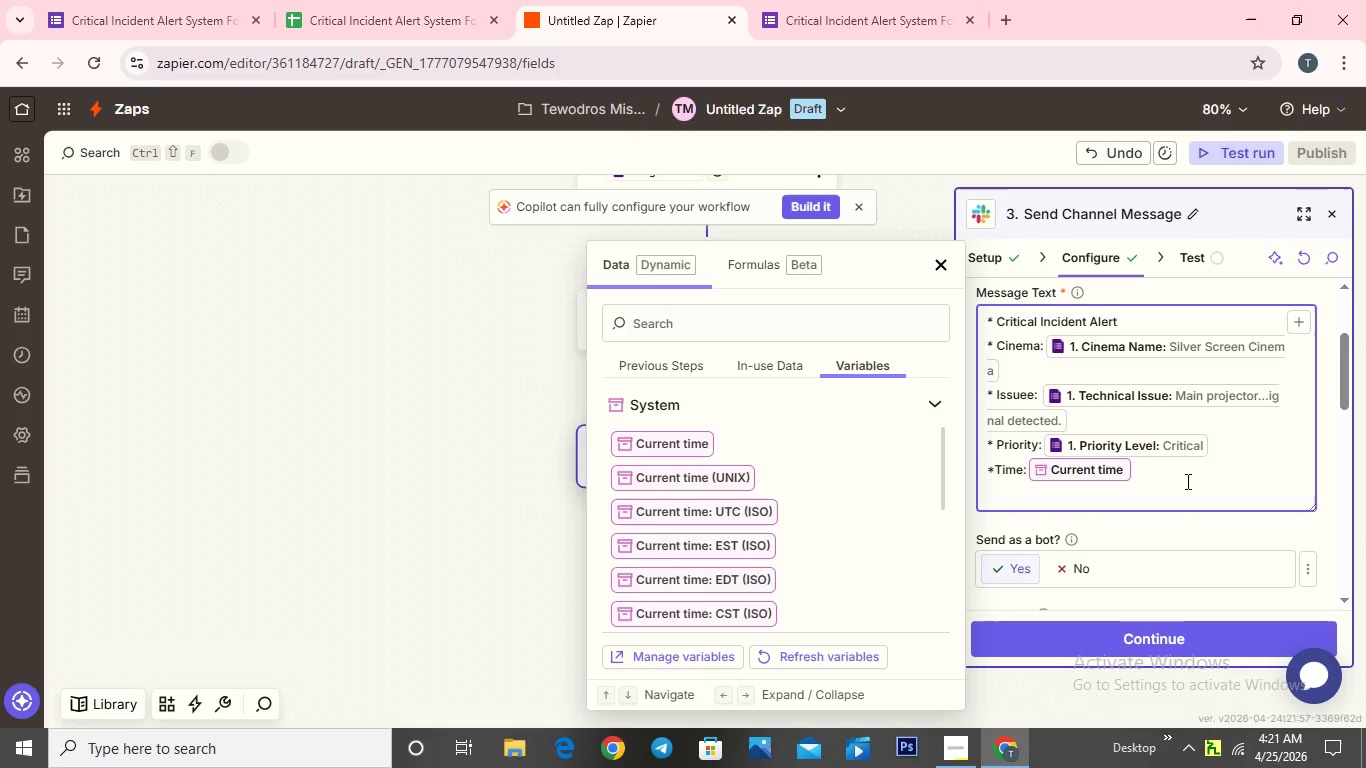 
type(* View Response:)
 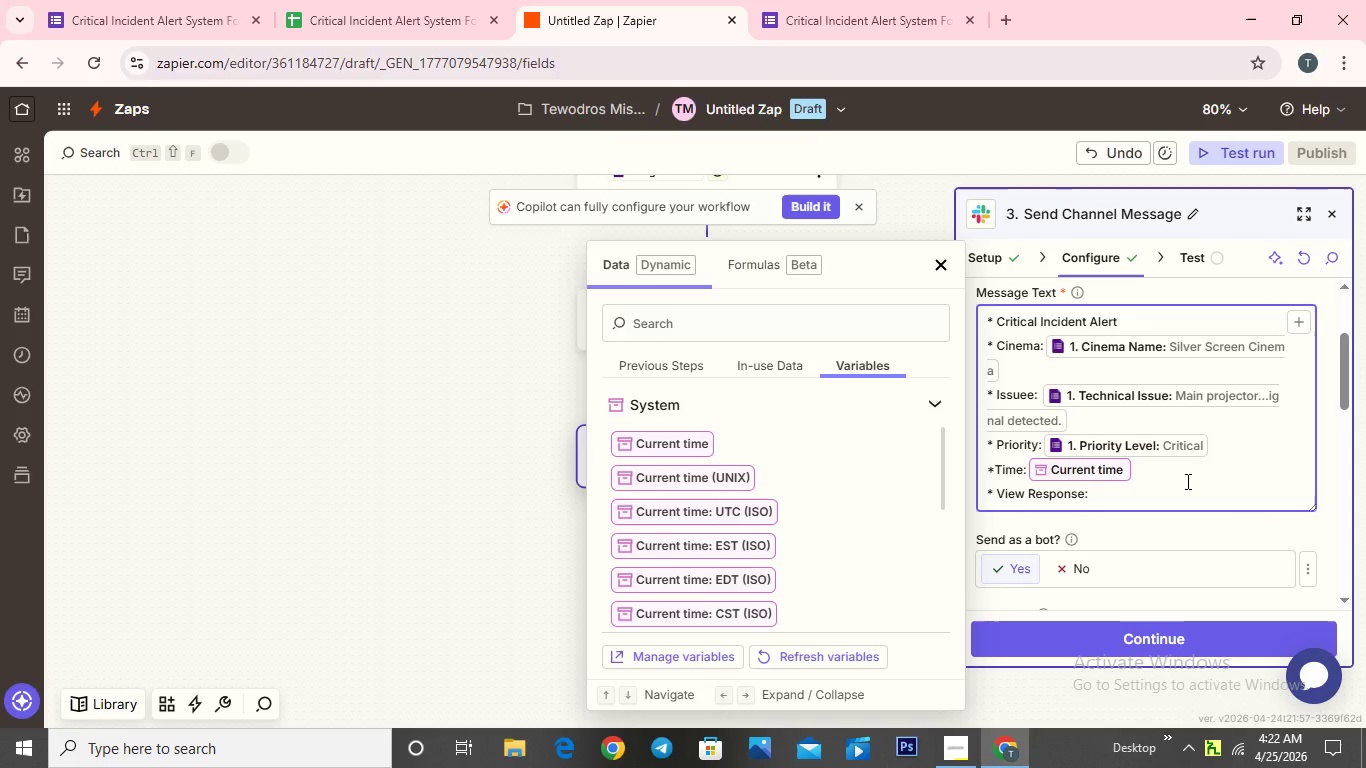 
left_click([342, 25])
 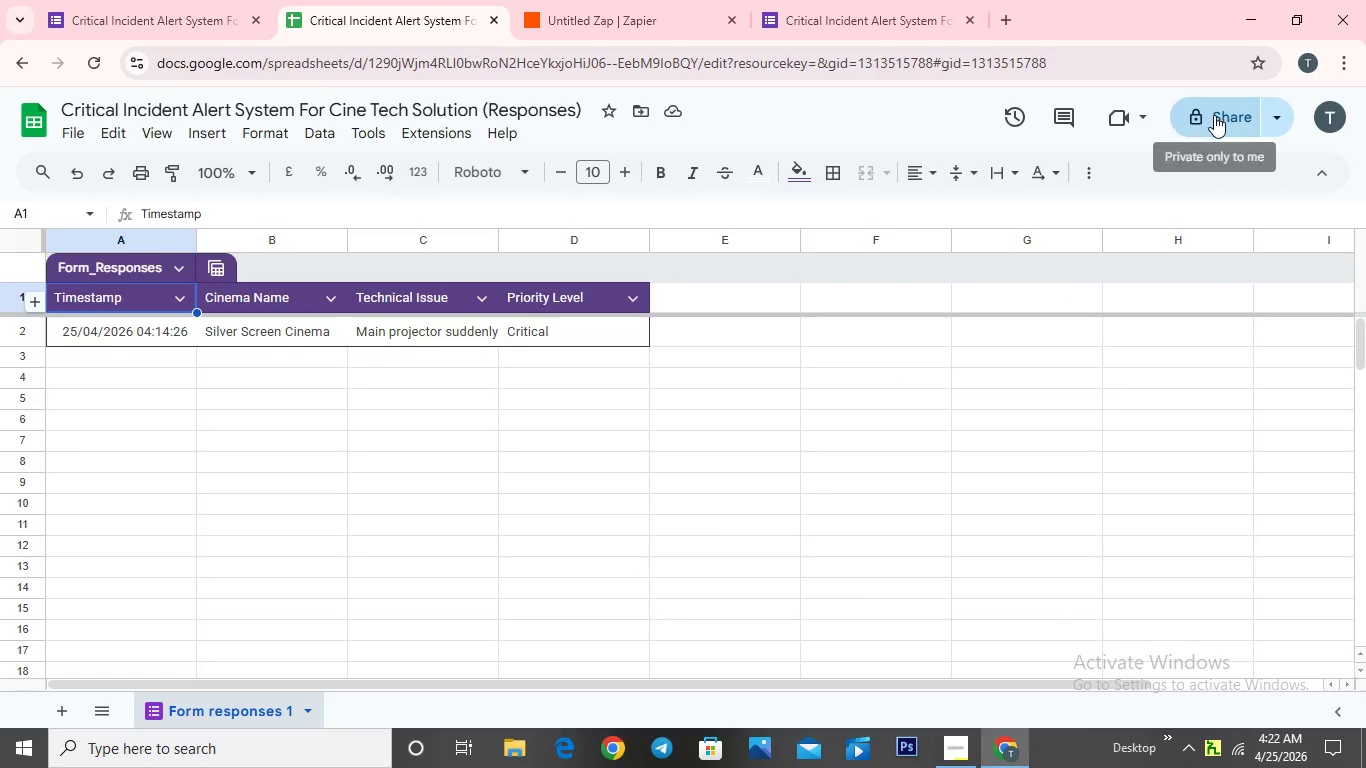 
left_click([1214, 116])
 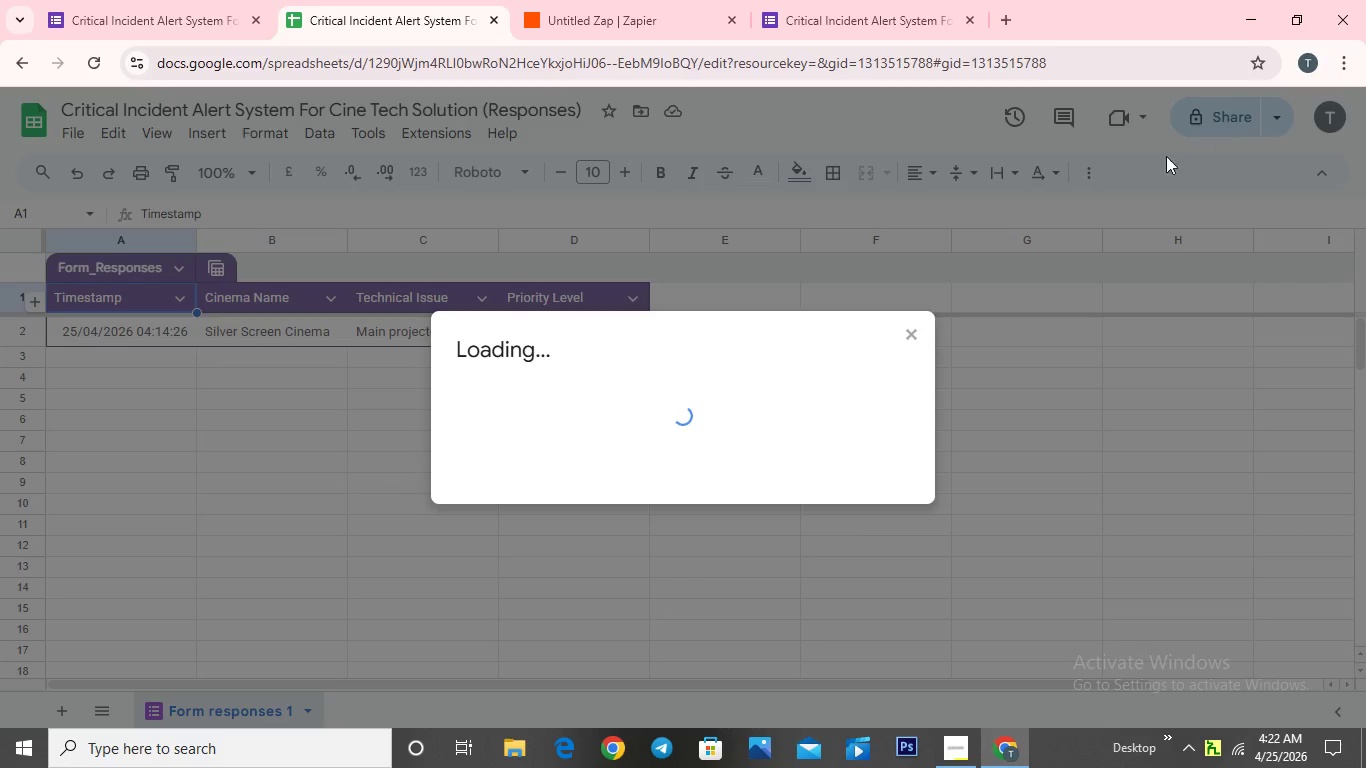 
mouse_move([955, 237])
 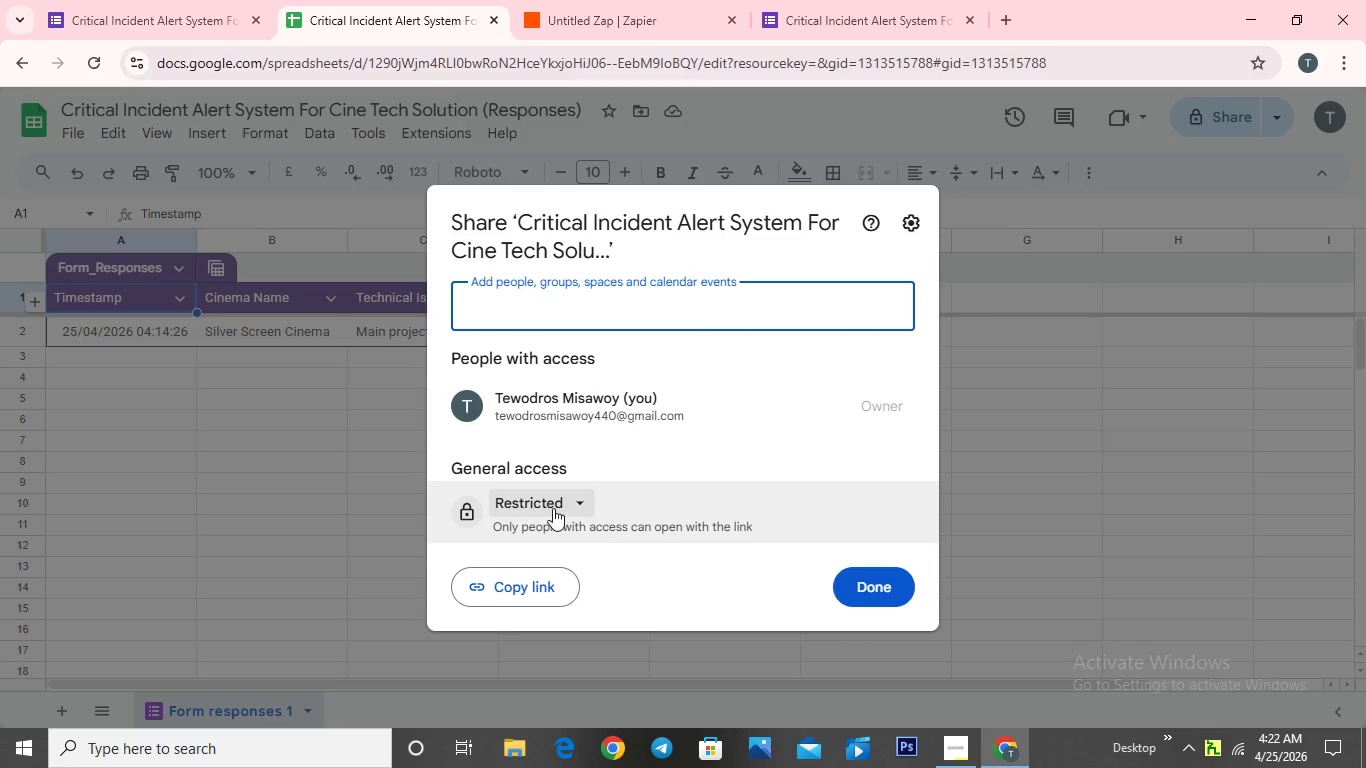 
left_click([580, 508])
 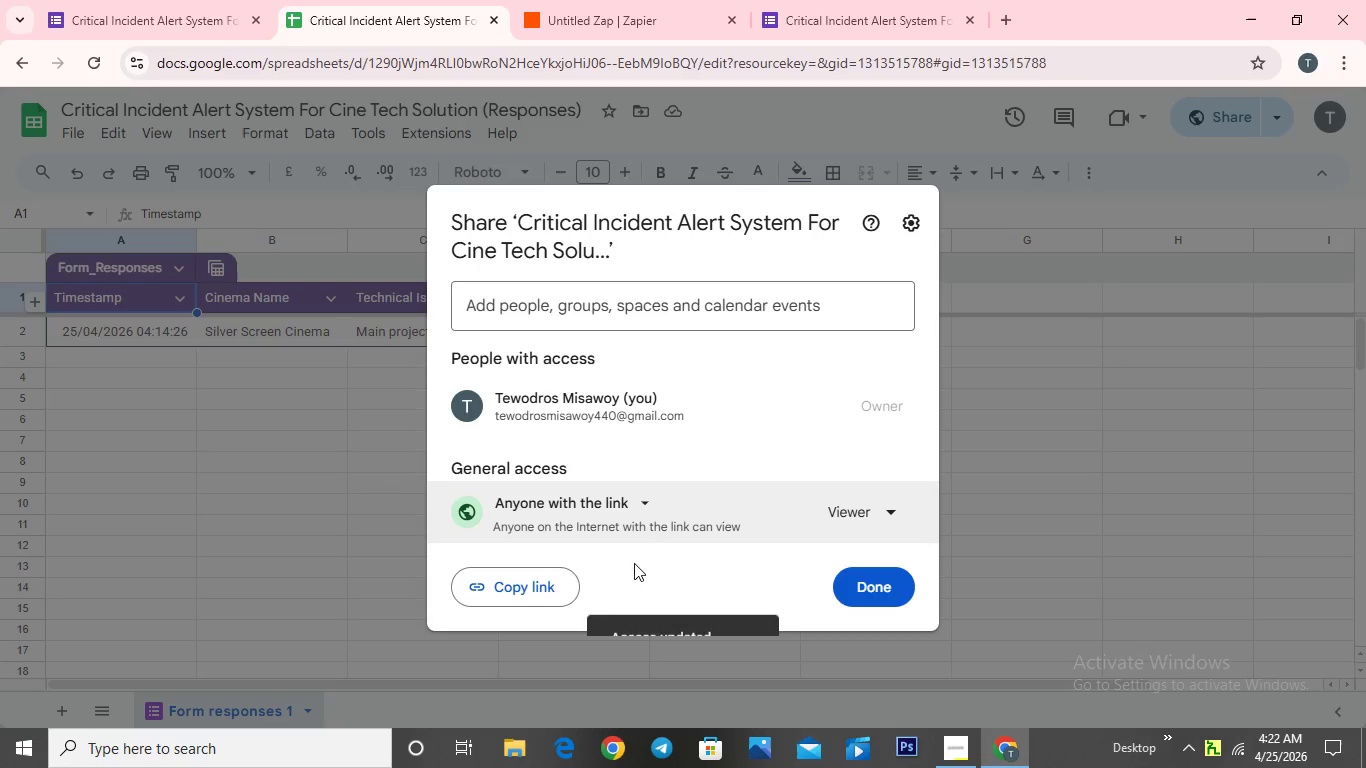 
left_click([510, 579])
 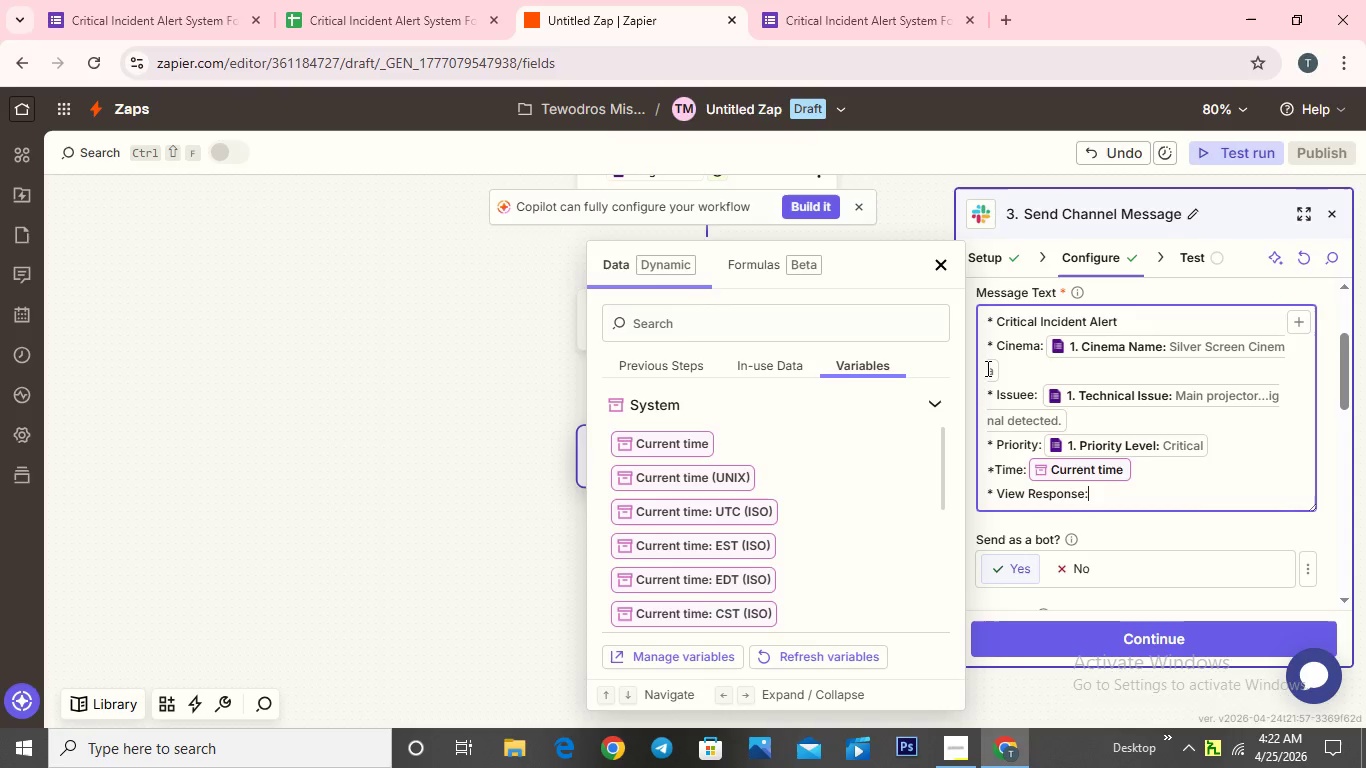 
wait(6.08)
 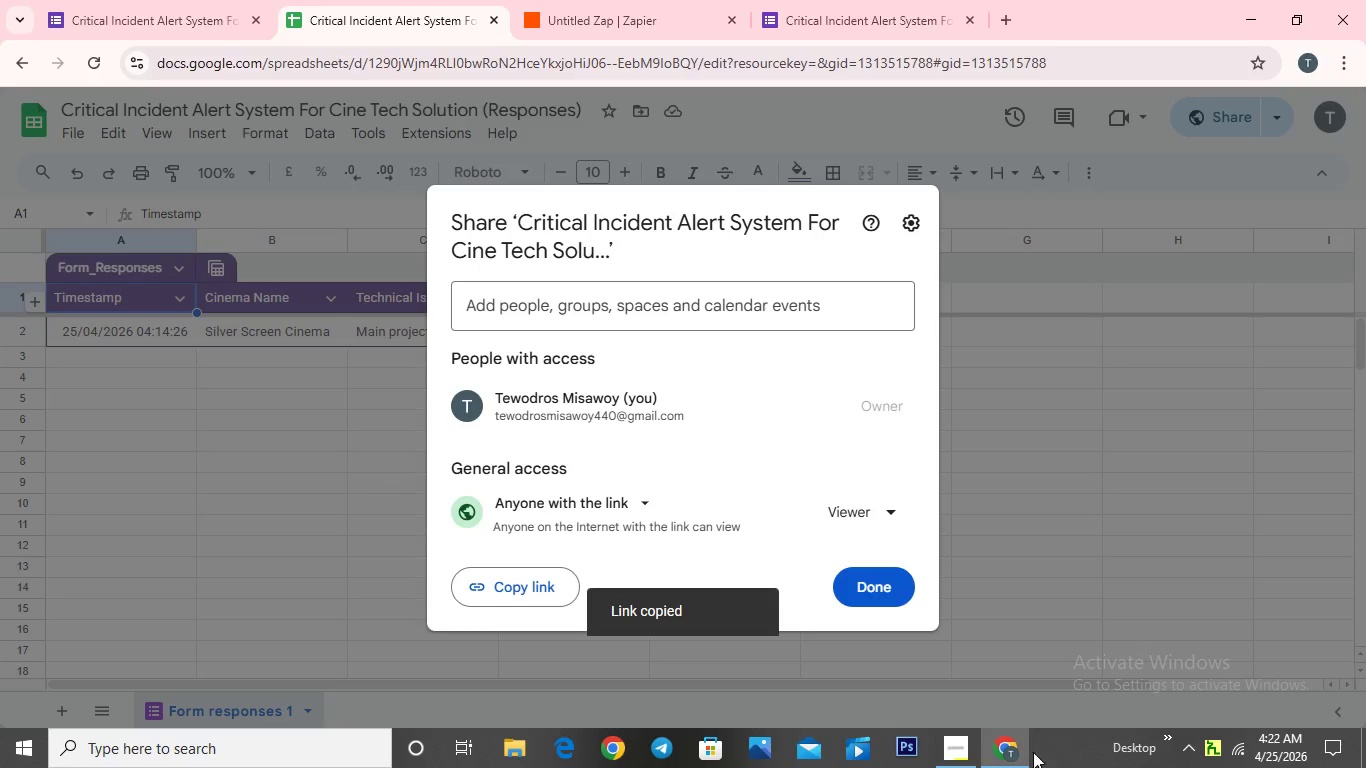 
hold_key(key=ControlLeft, duration=0.88)
 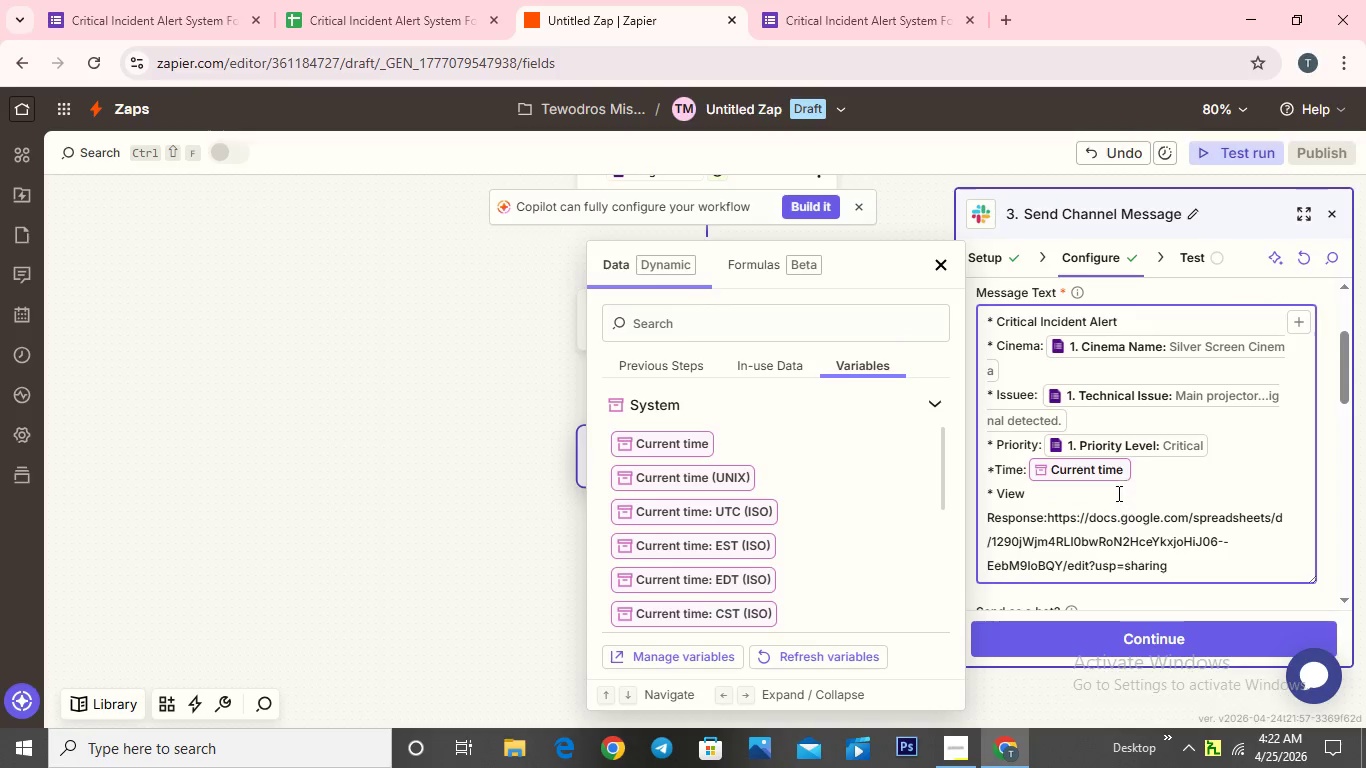 
hold_key(key=V, duration=0.31)
 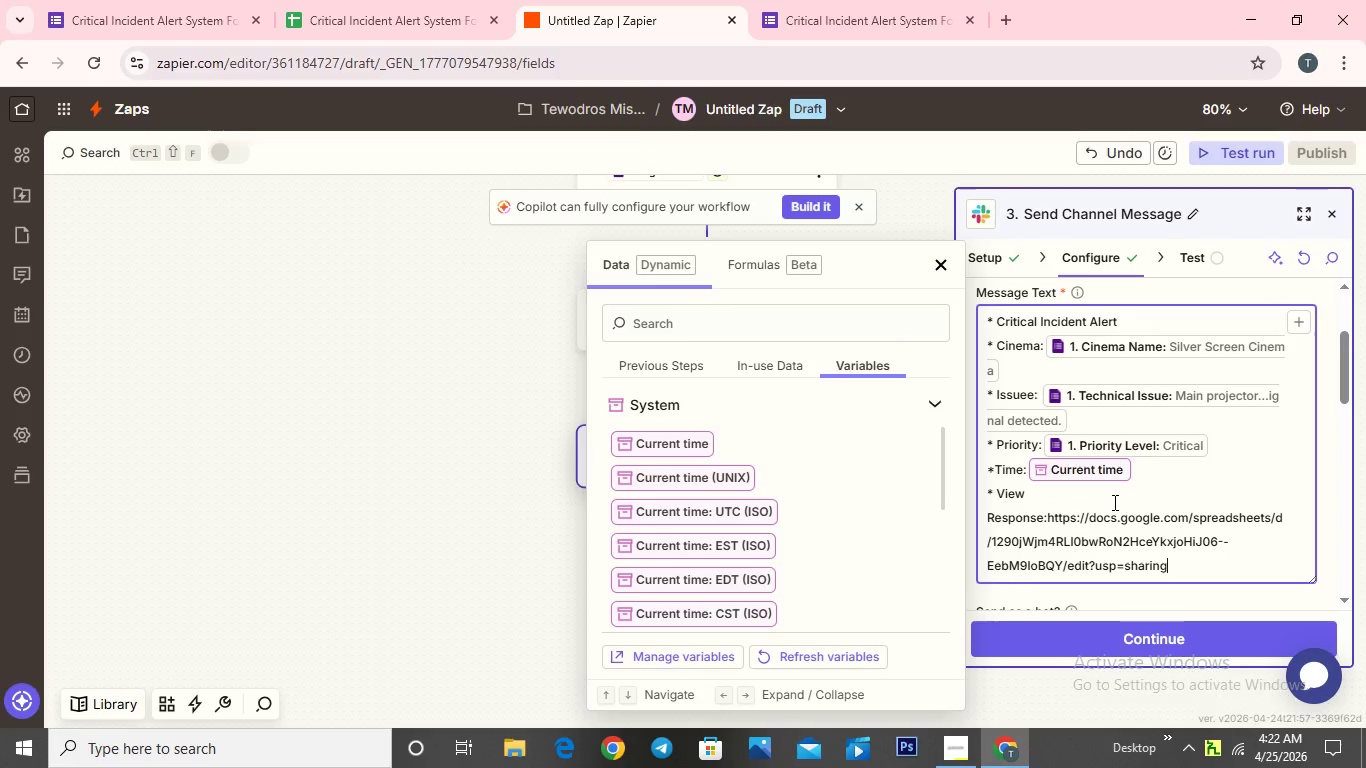 
scroll: coordinate [1113, 503], scroll_direction: down, amount: 2.0
 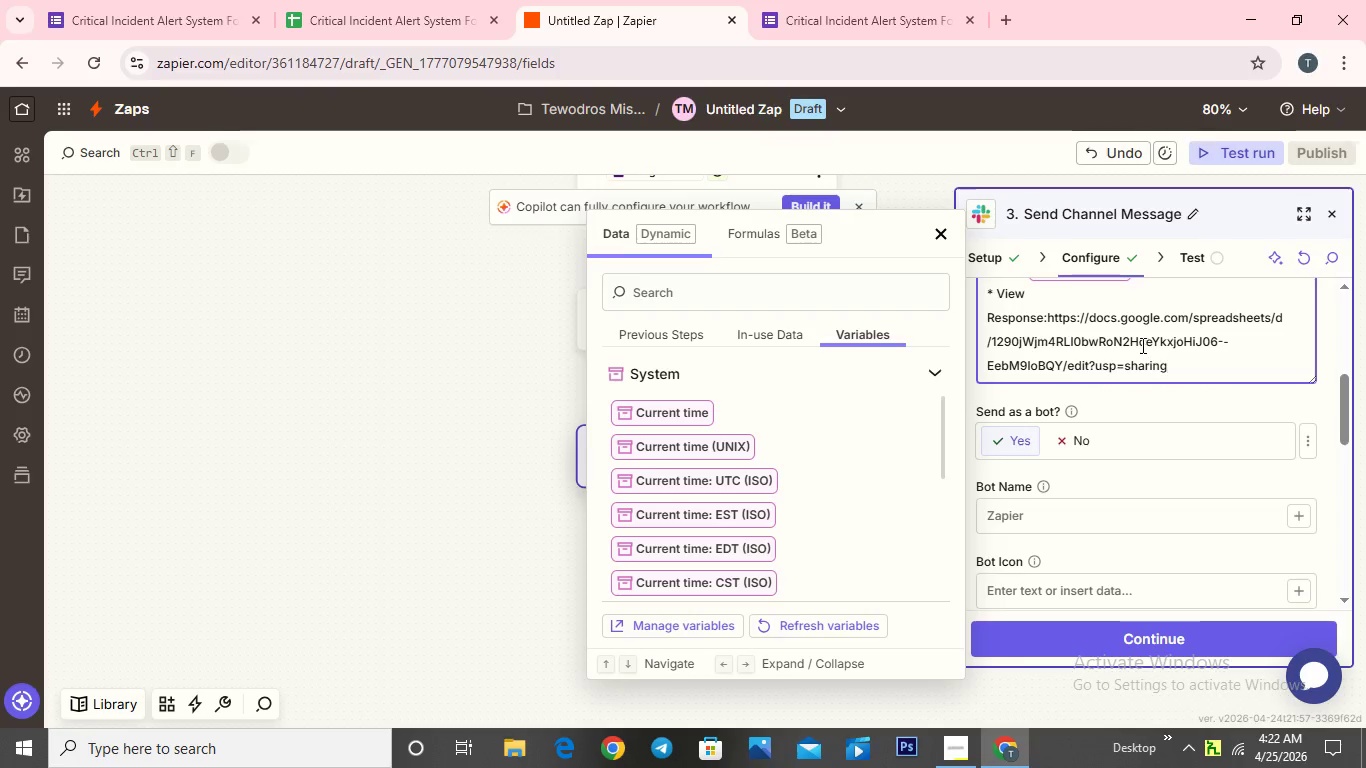 
wait(12.89)
 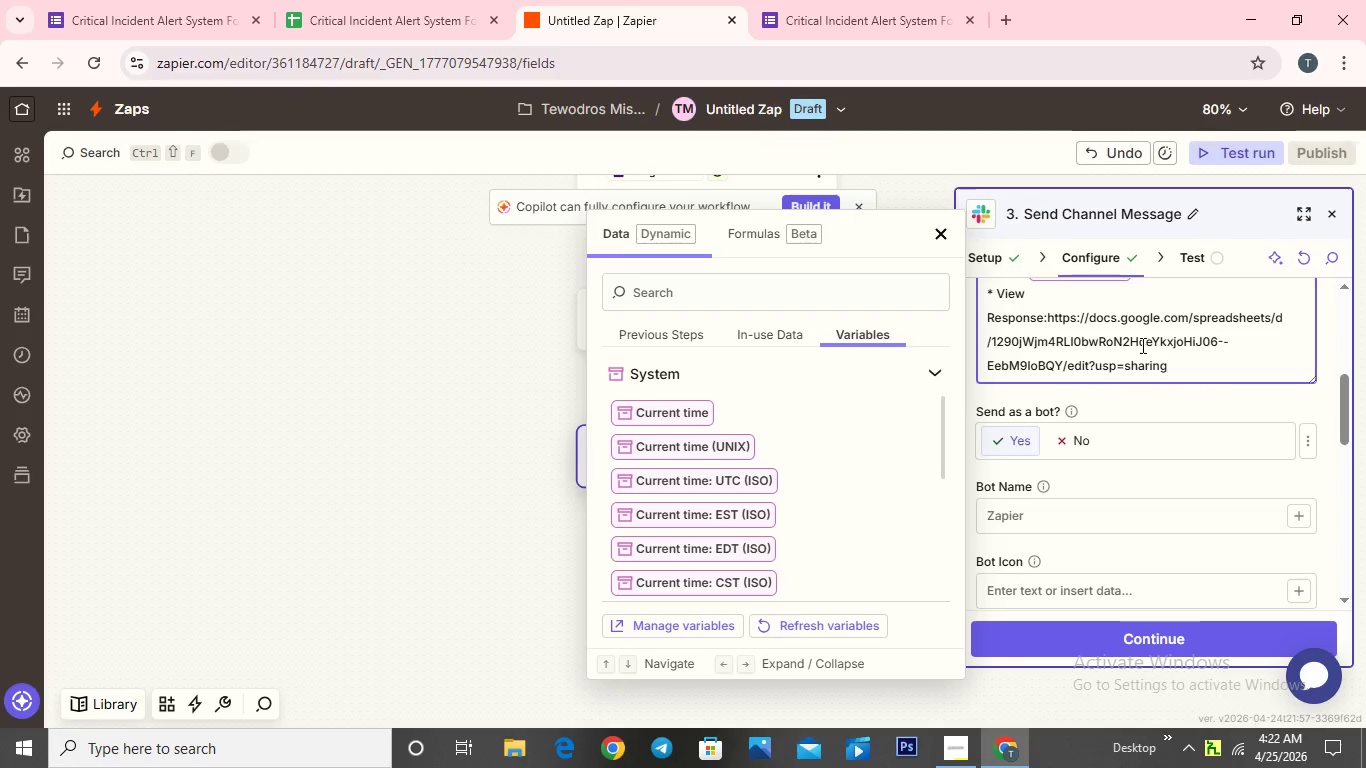 
scroll: coordinate [1210, 318], scroll_direction: up, amount: 4.0
 